 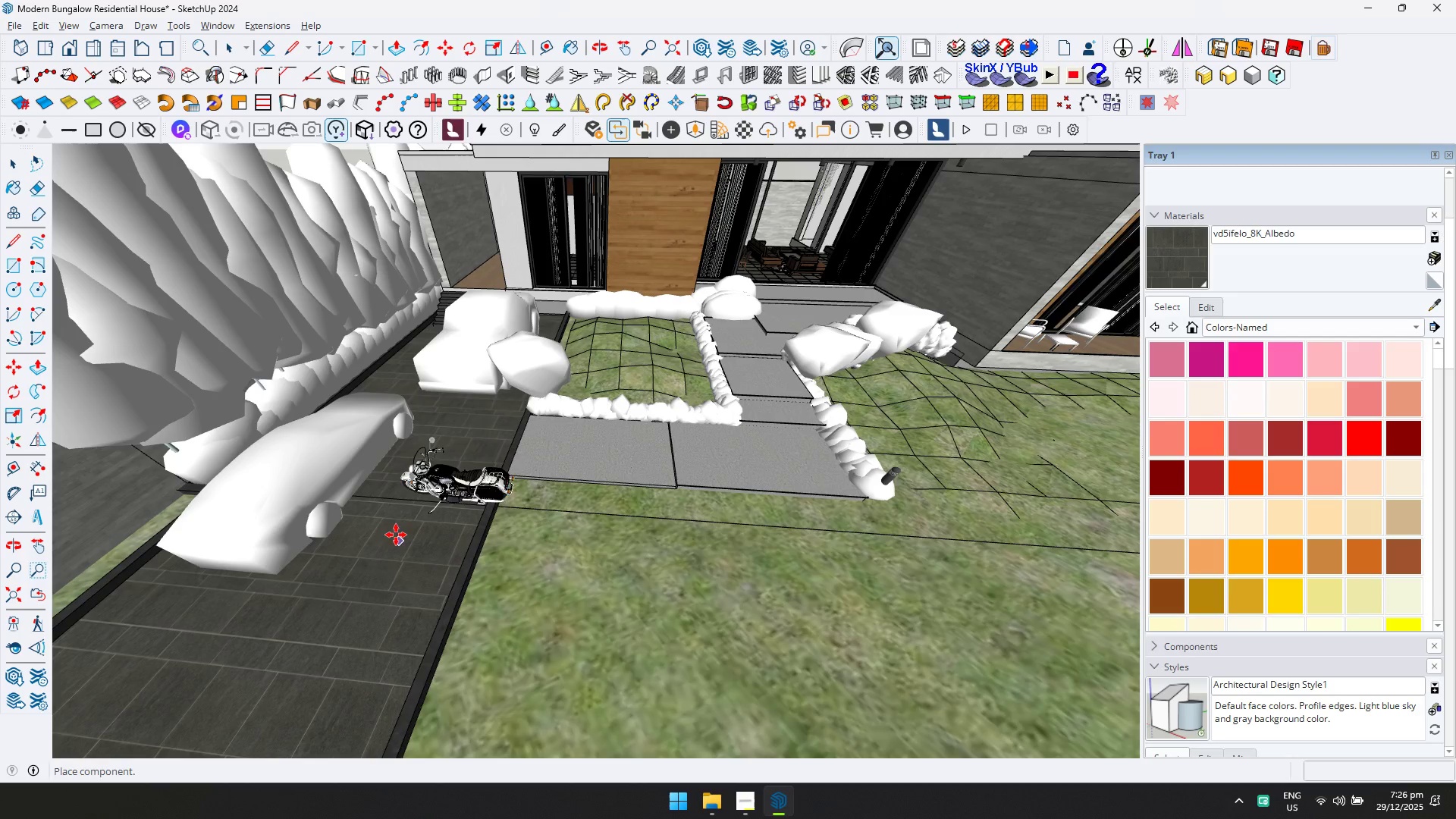 
left_click([393, 526])
 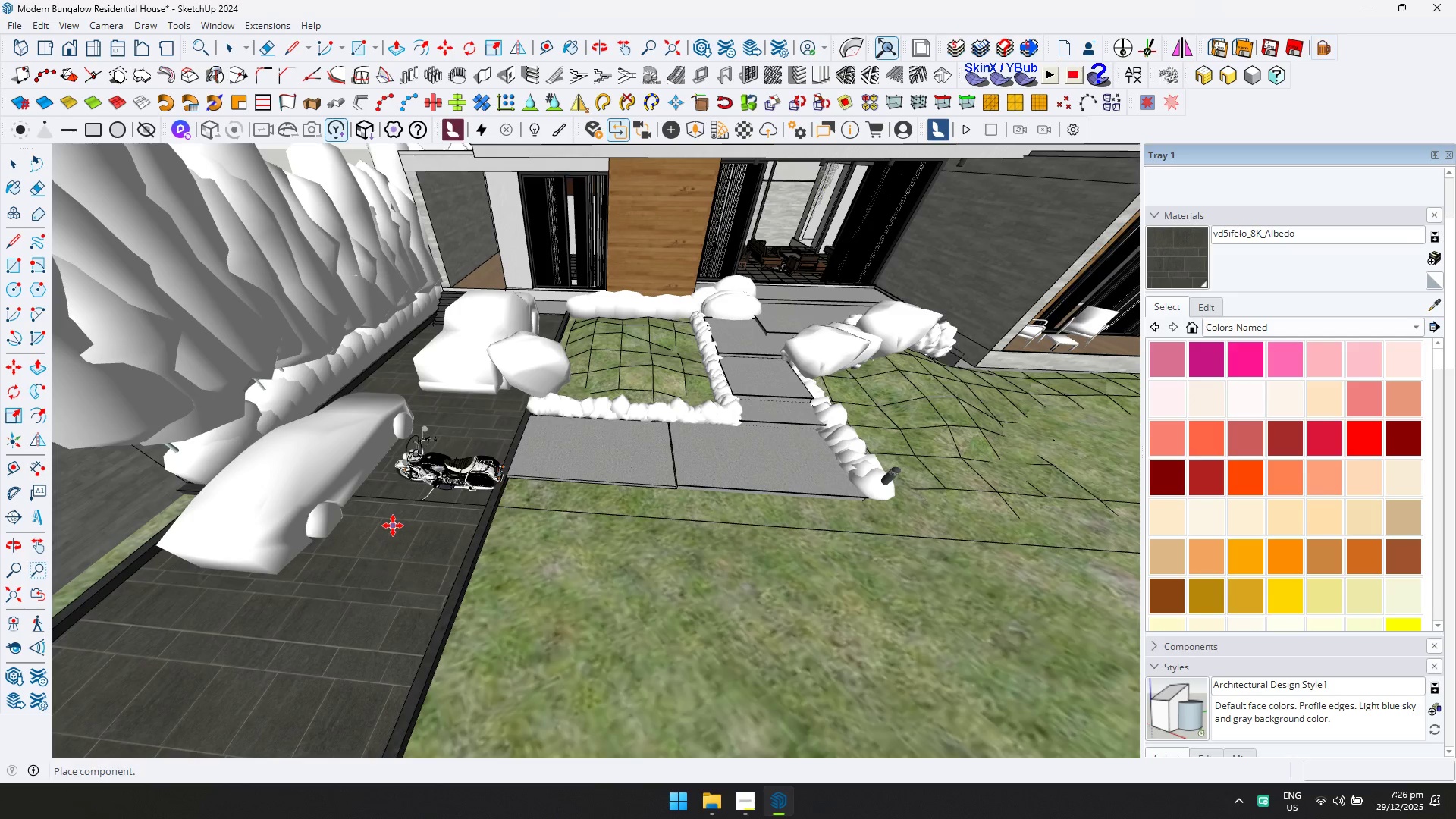 
scroll: coordinate [406, 566], scroll_direction: up, amount: 5.0
 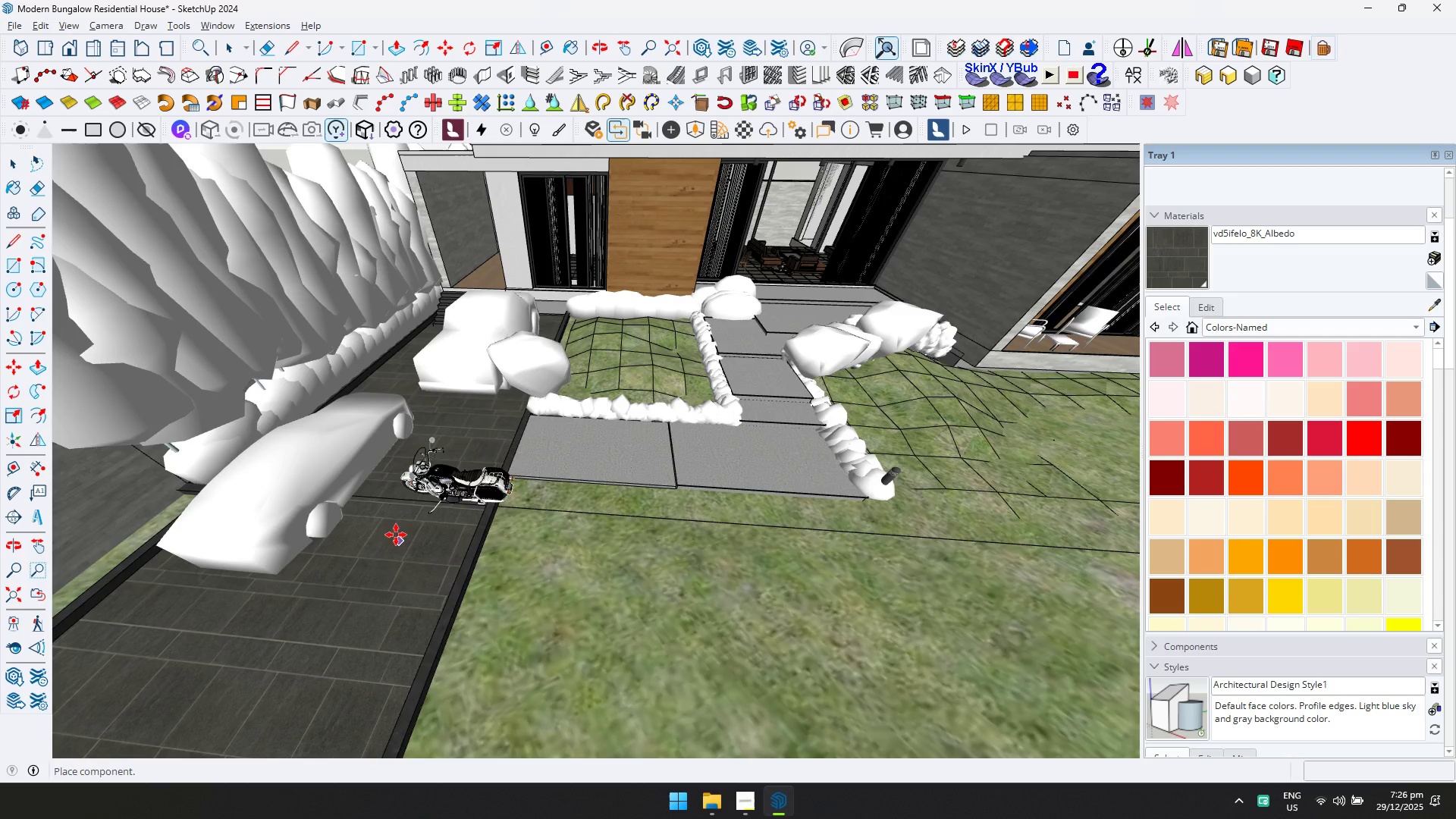 
key(Q)
 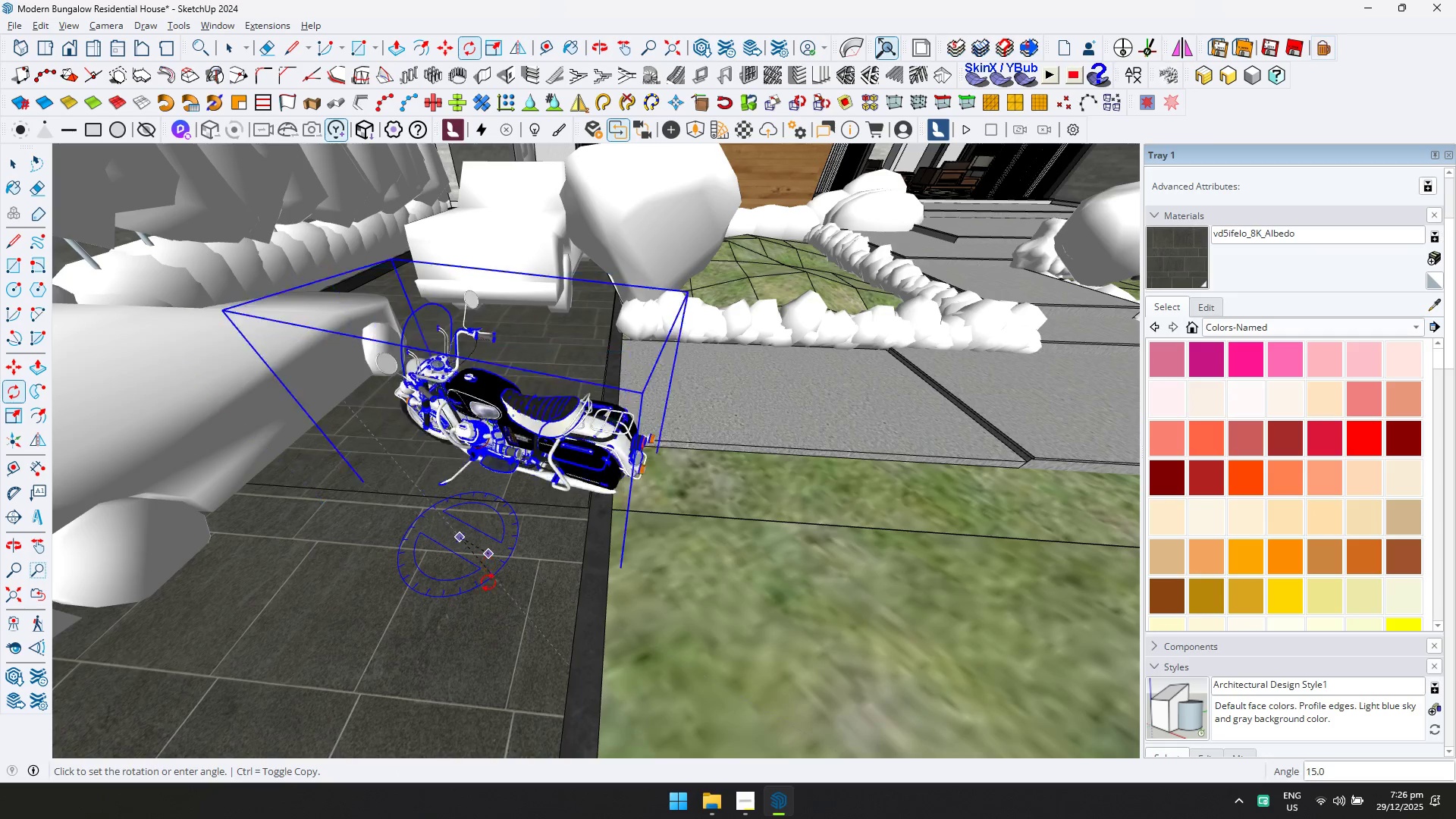 
scroll: coordinate [448, 486], scroll_direction: up, amount: 10.0
 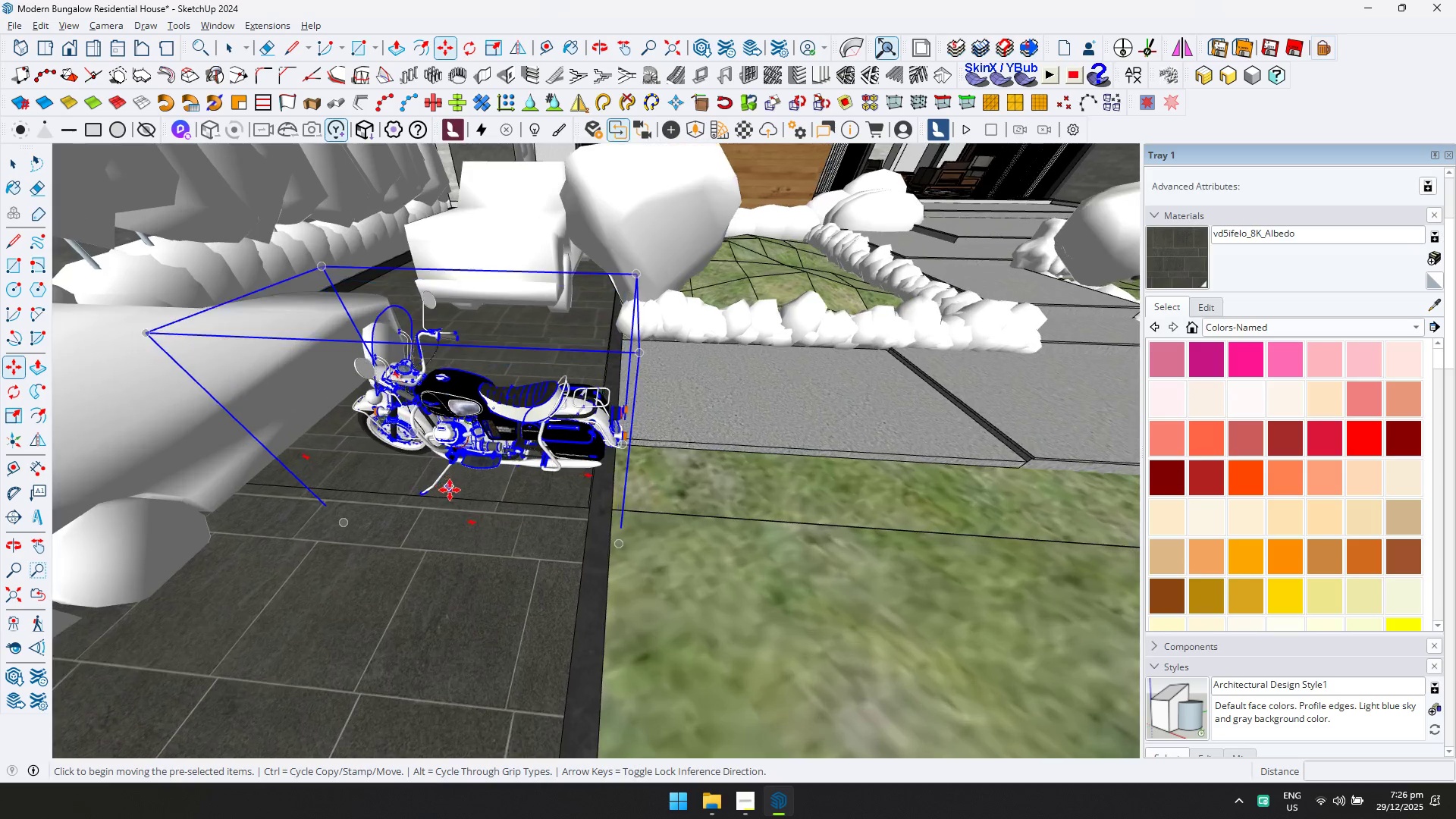 
key(Escape)
 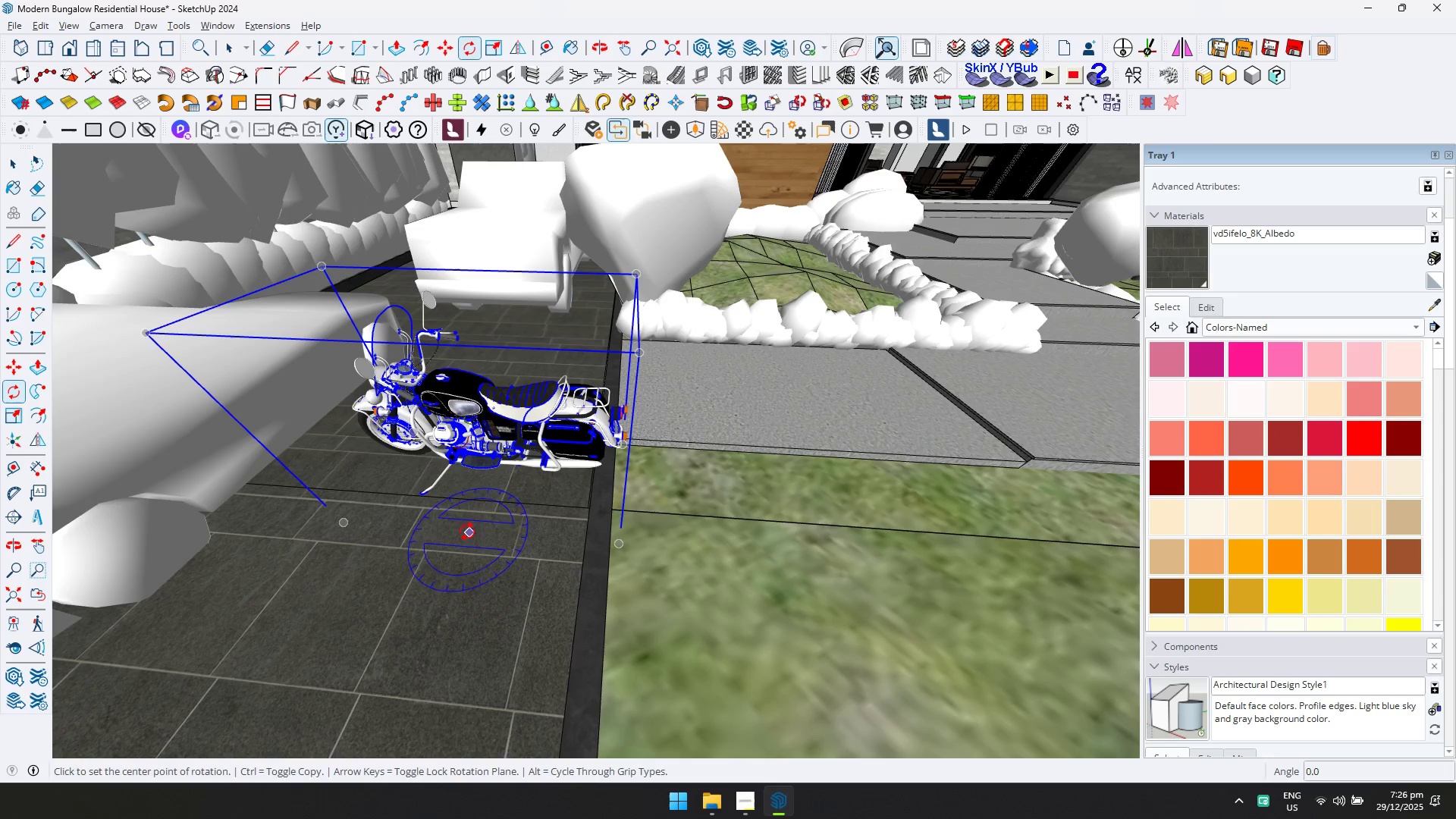 
left_click([446, 526])
 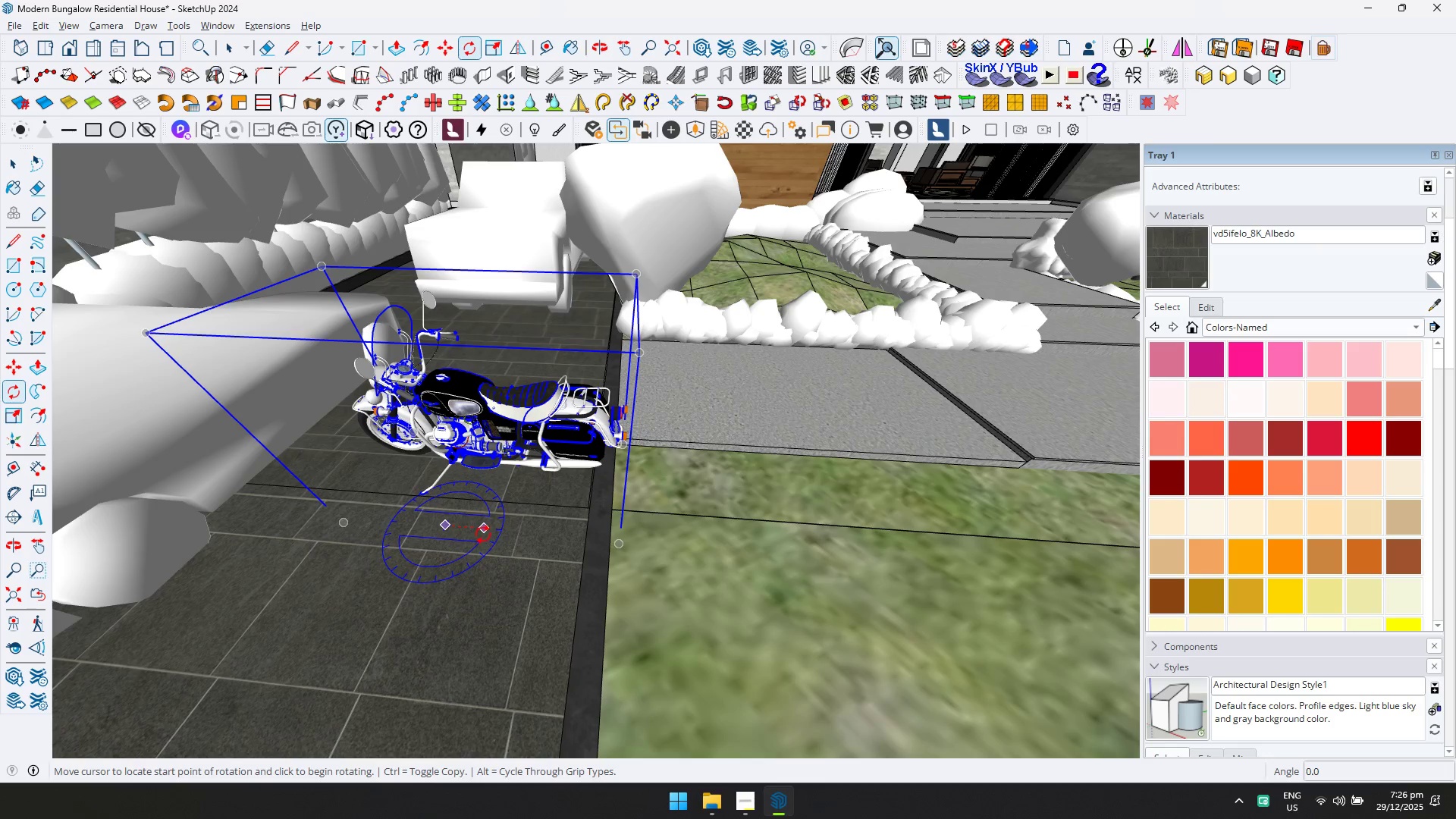 
left_click([484, 535])
 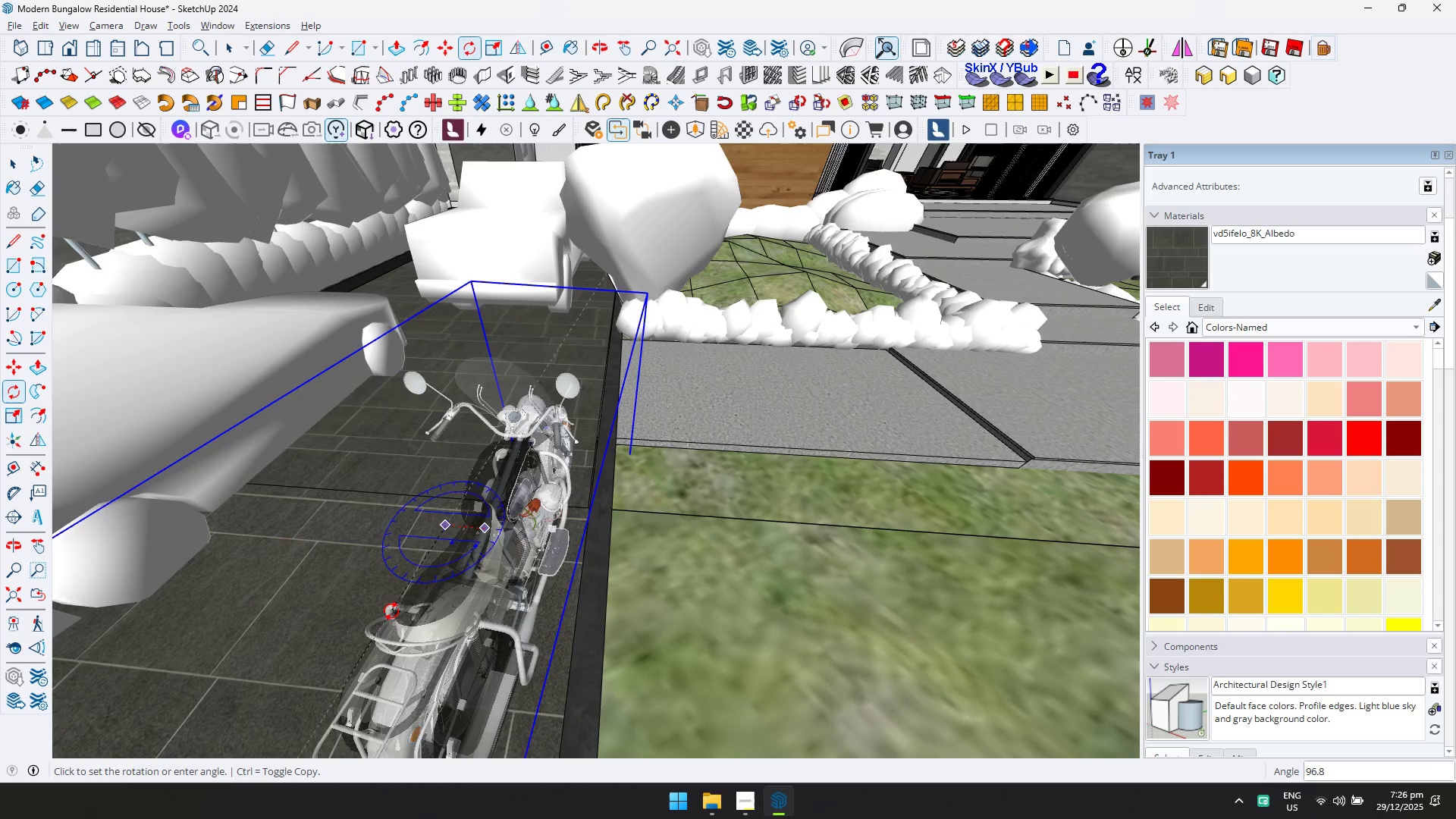 
left_click([403, 612])
 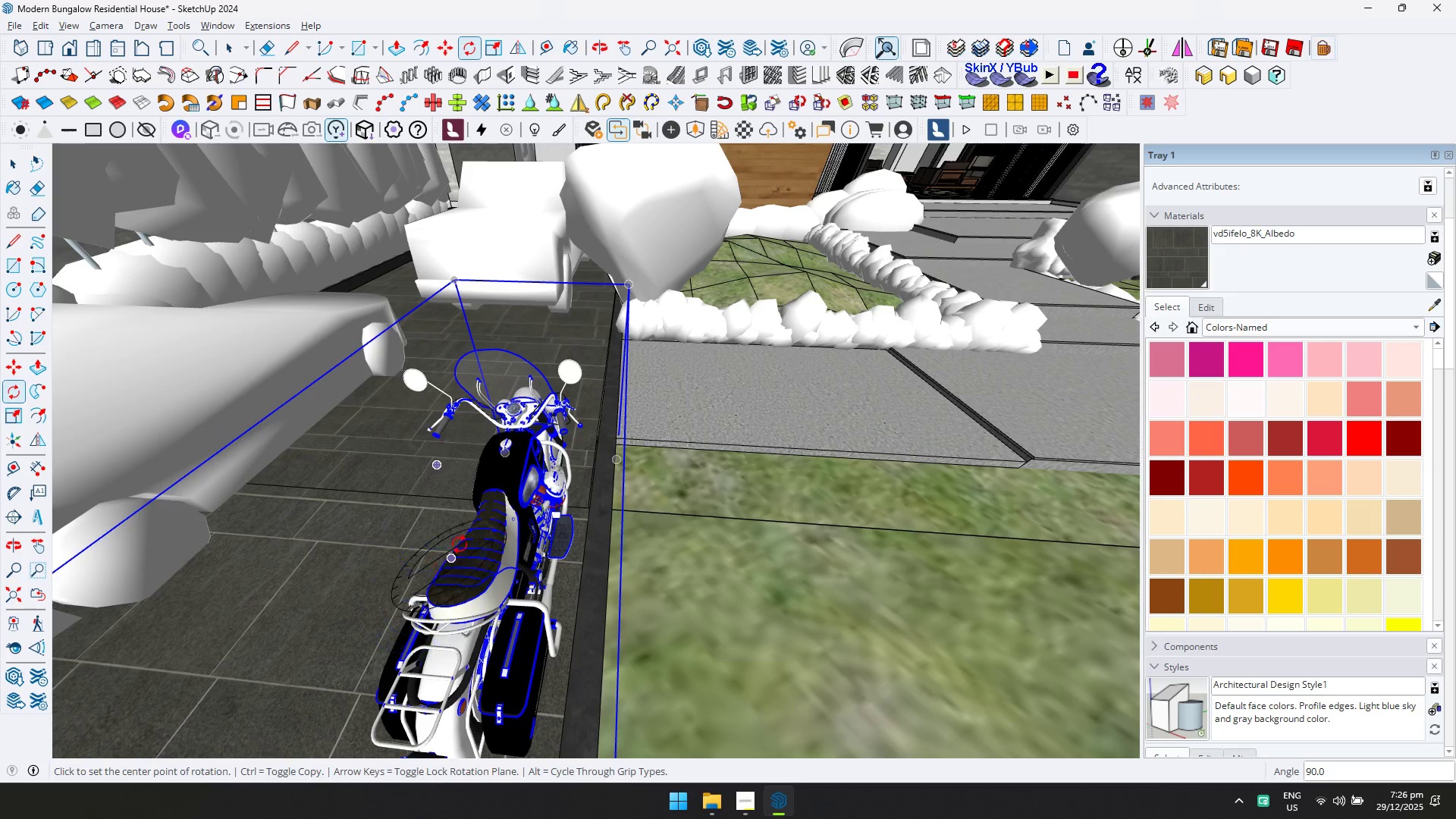 
key(M)
 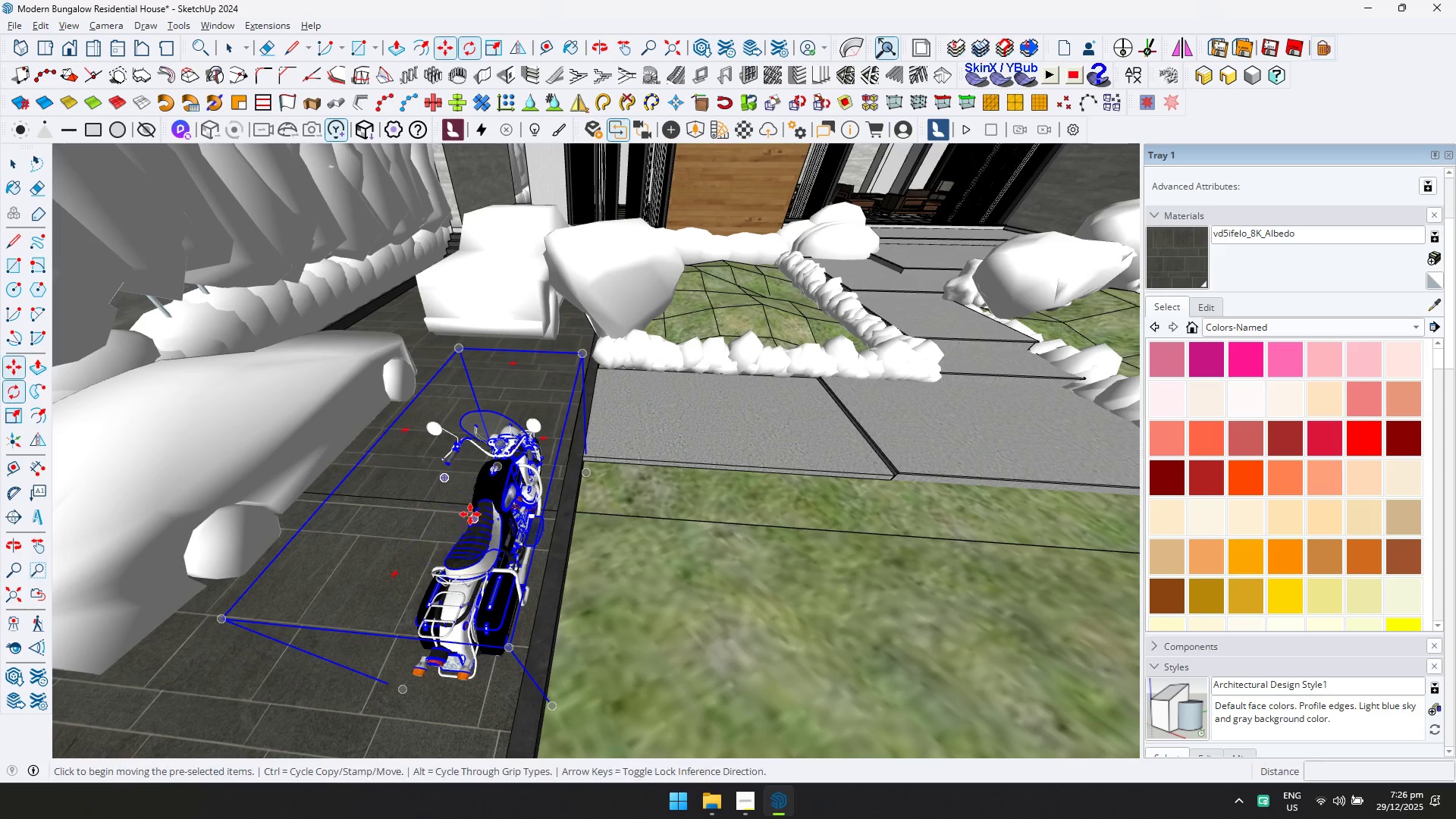 
scroll: coordinate [470, 519], scroll_direction: down, amount: 4.0
 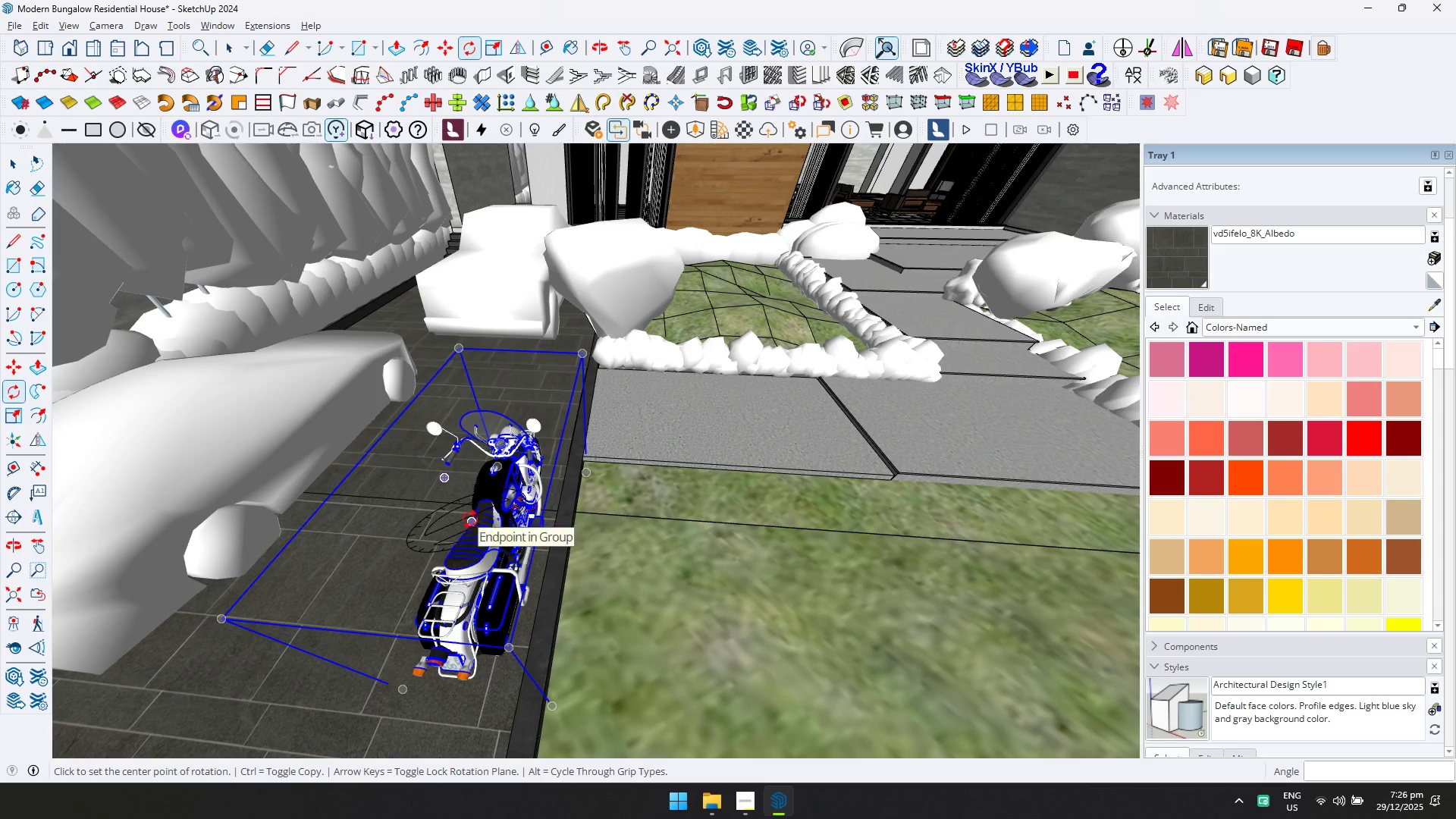 
left_click([470, 514])
 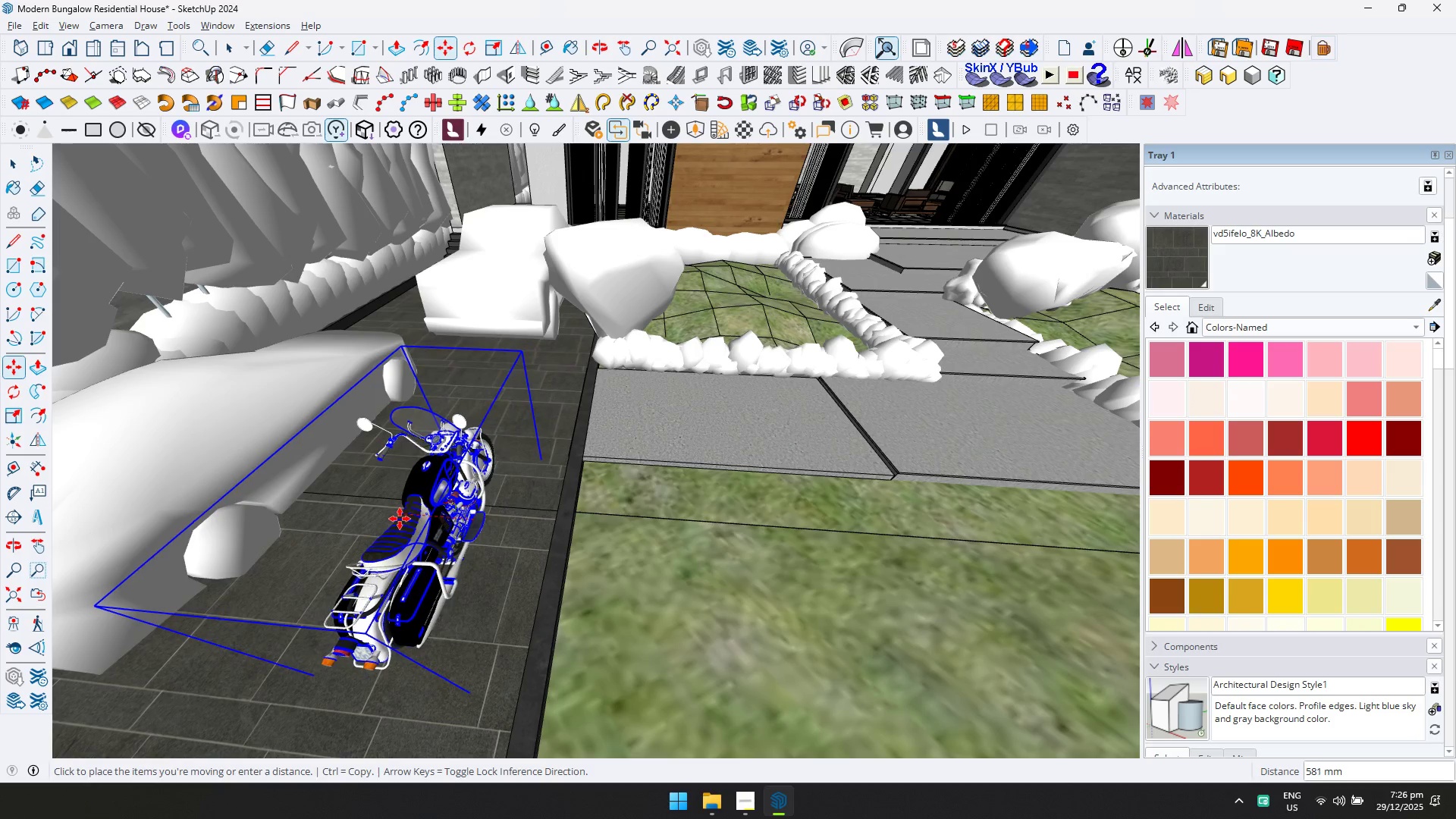 
double_click([405, 555])
 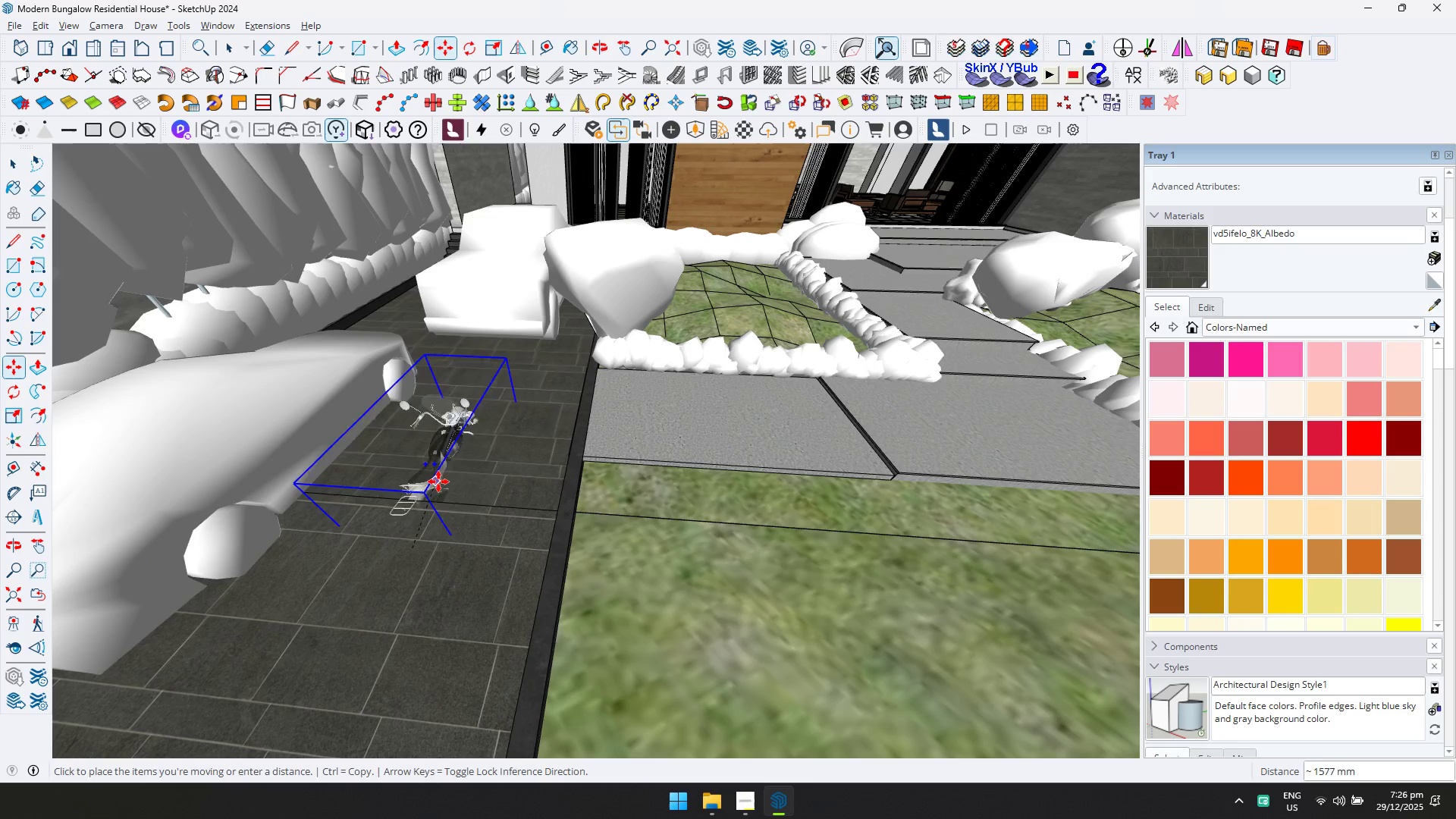 
left_click([452, 489])
 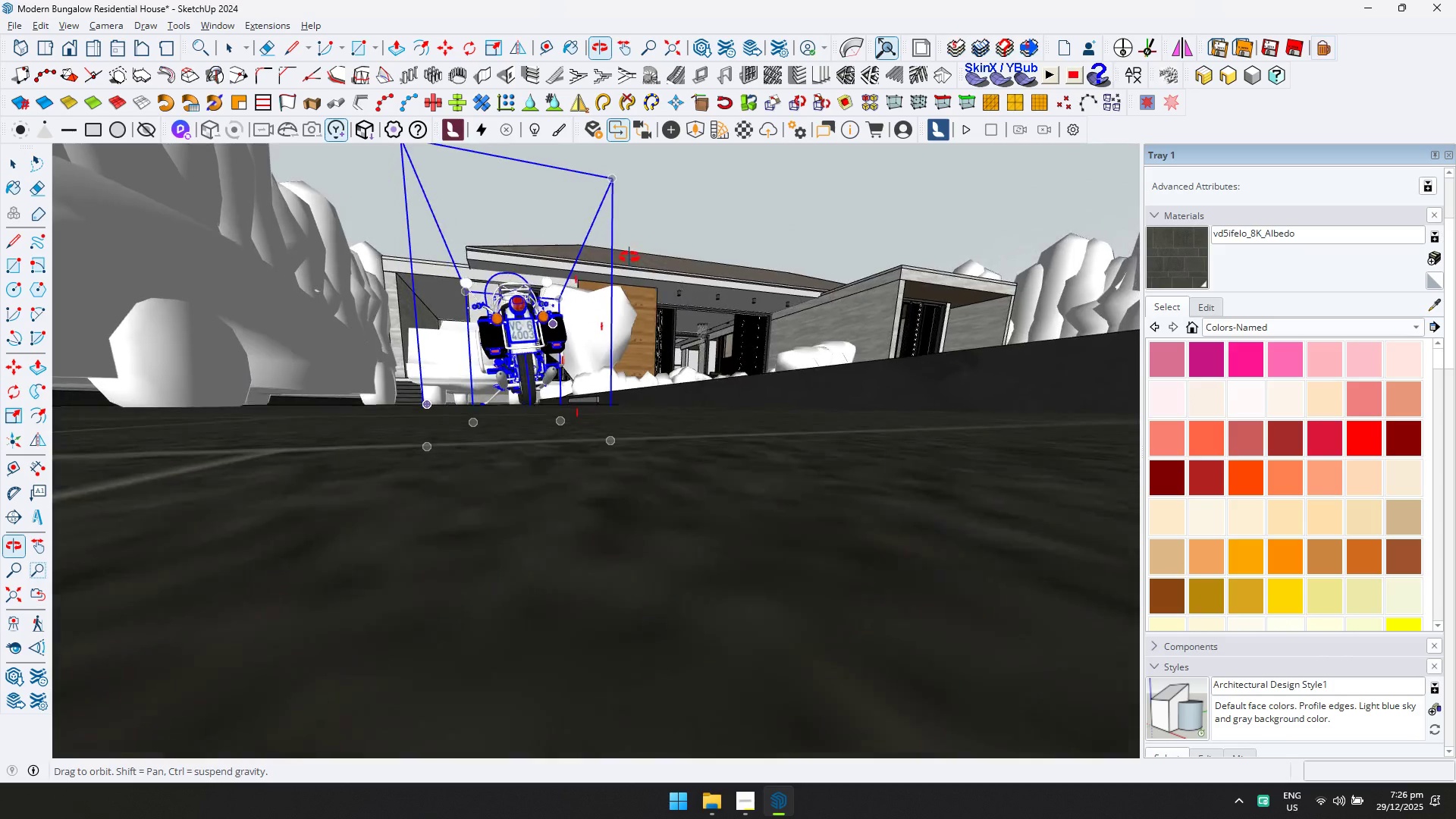 
scroll: coordinate [520, 419], scroll_direction: down, amount: 6.0
 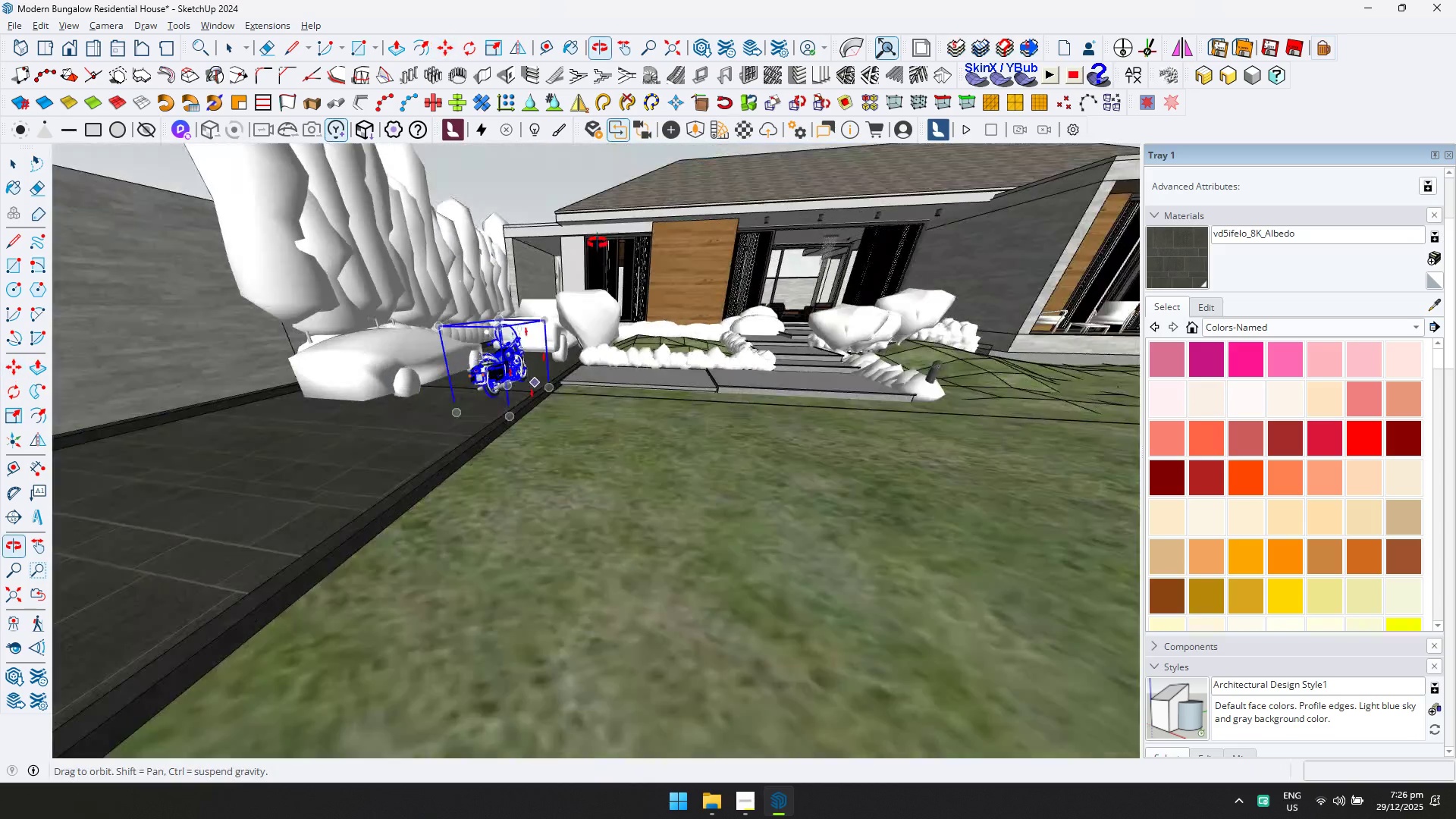 
key(Space)
 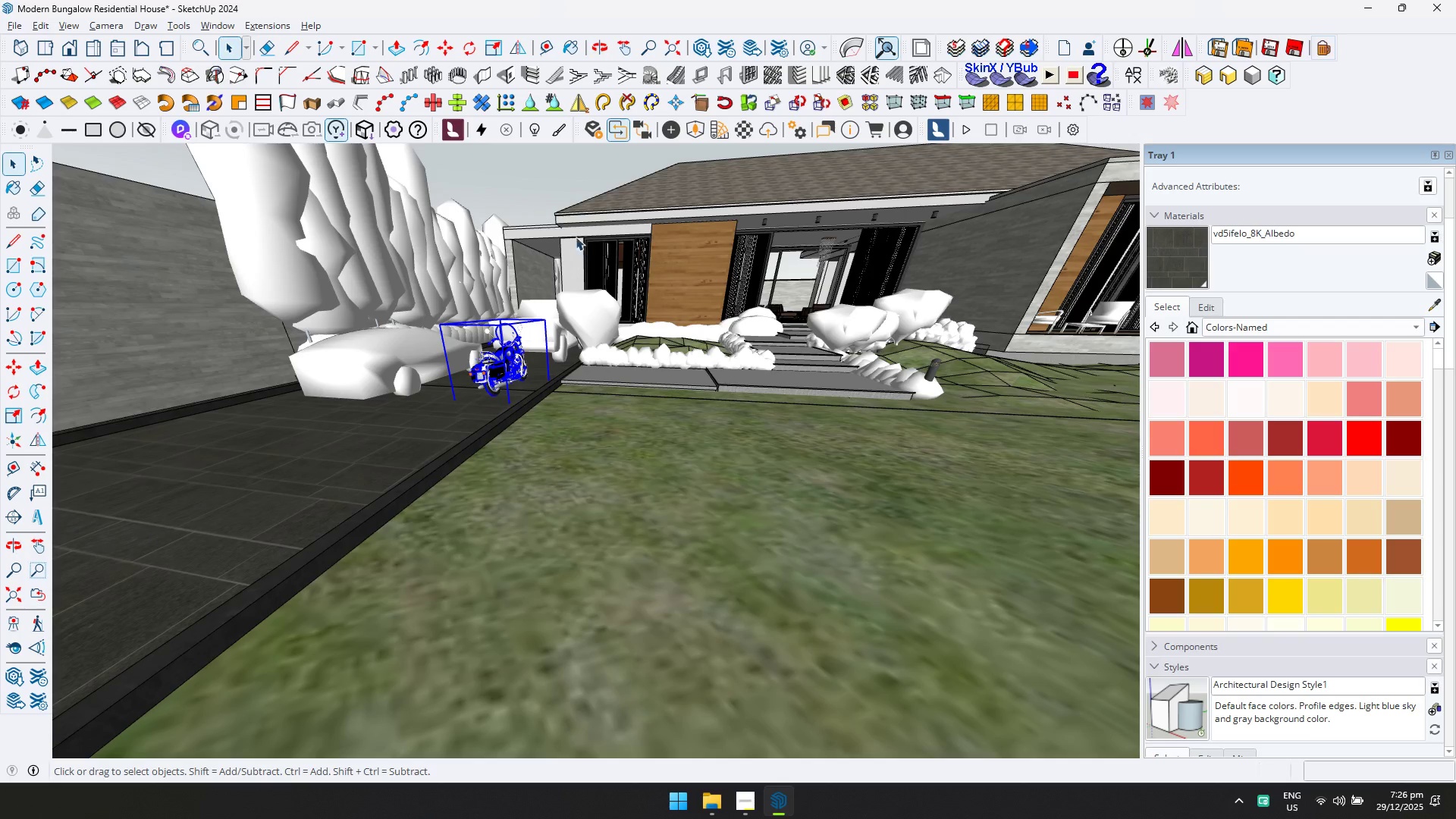 
left_click([542, 171])
 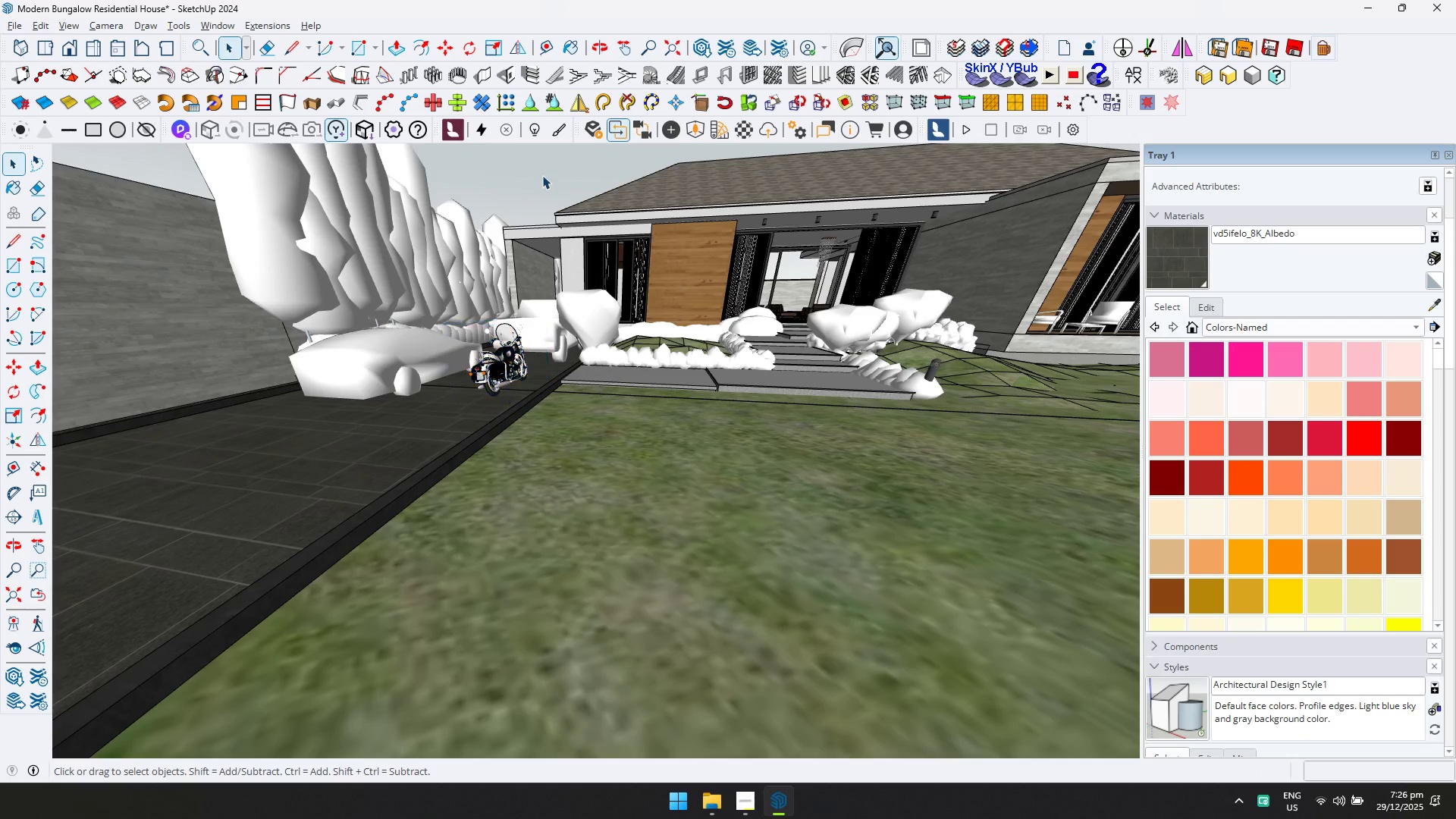 
hold_key(key=ShiftLeft, duration=0.31)
 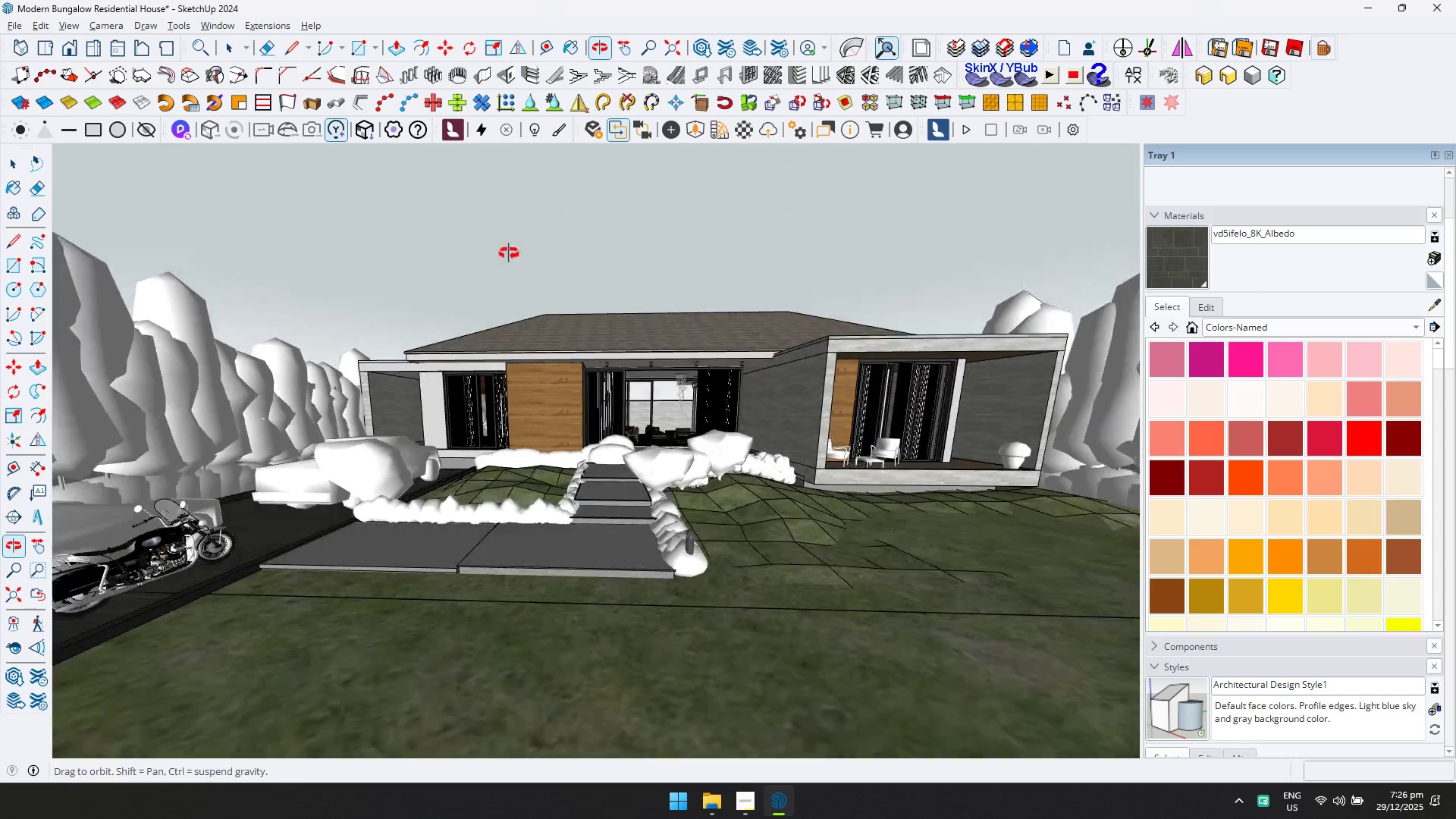 
scroll: coordinate [620, 459], scroll_direction: down, amount: 3.0
 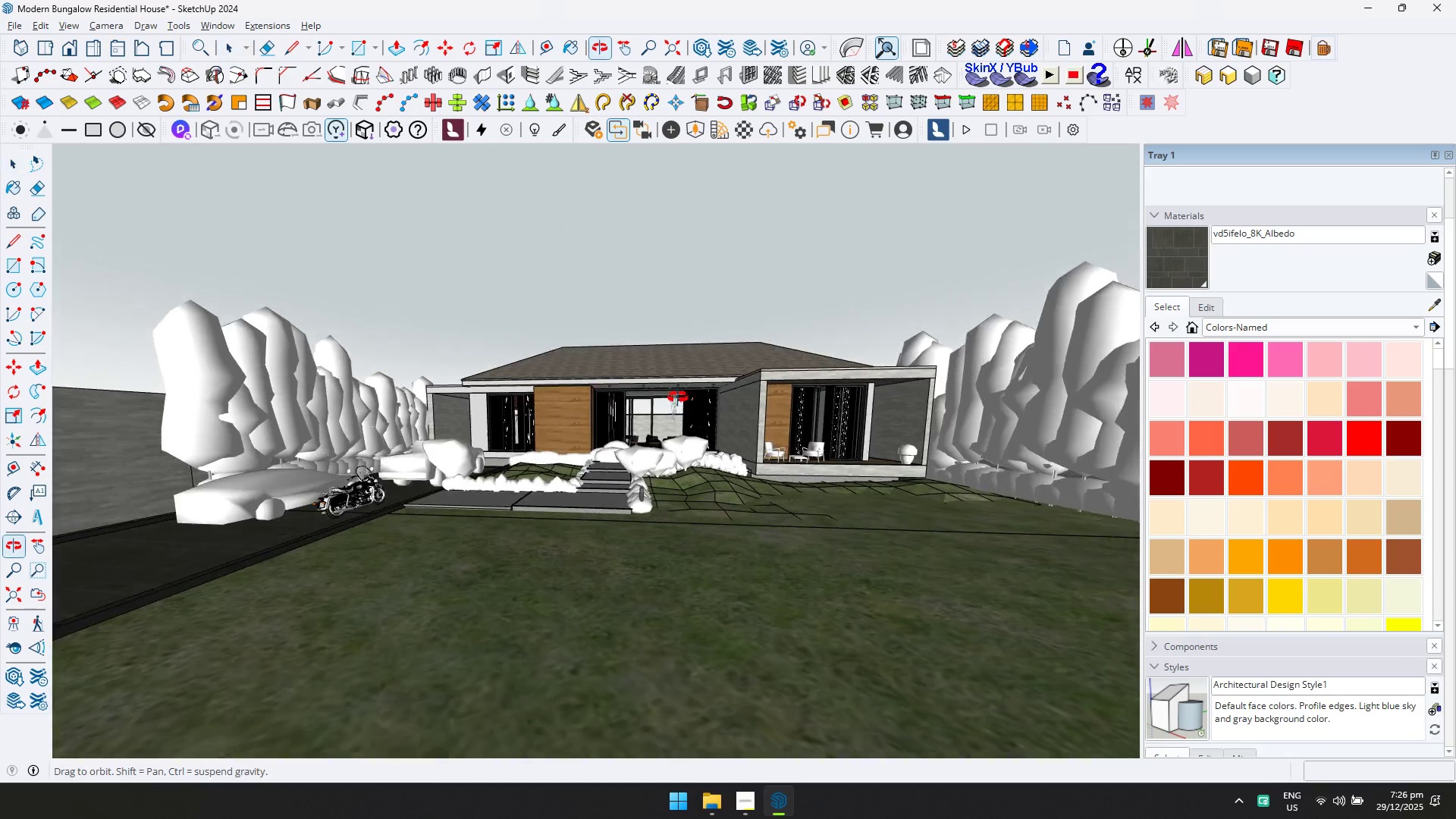 
key(Shift+ShiftLeft)
 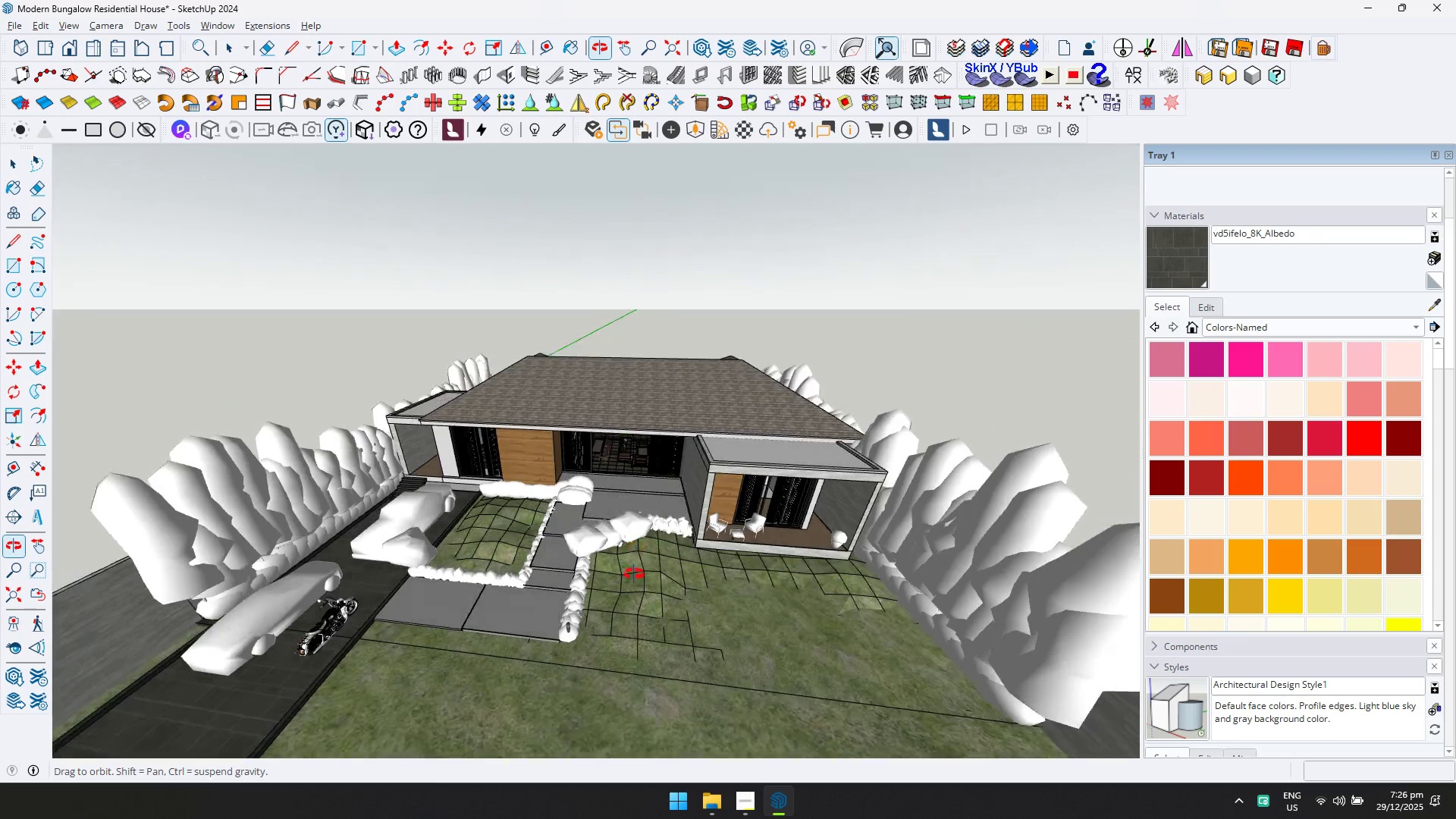 
scroll: coordinate [630, 575], scroll_direction: up, amount: 5.0
 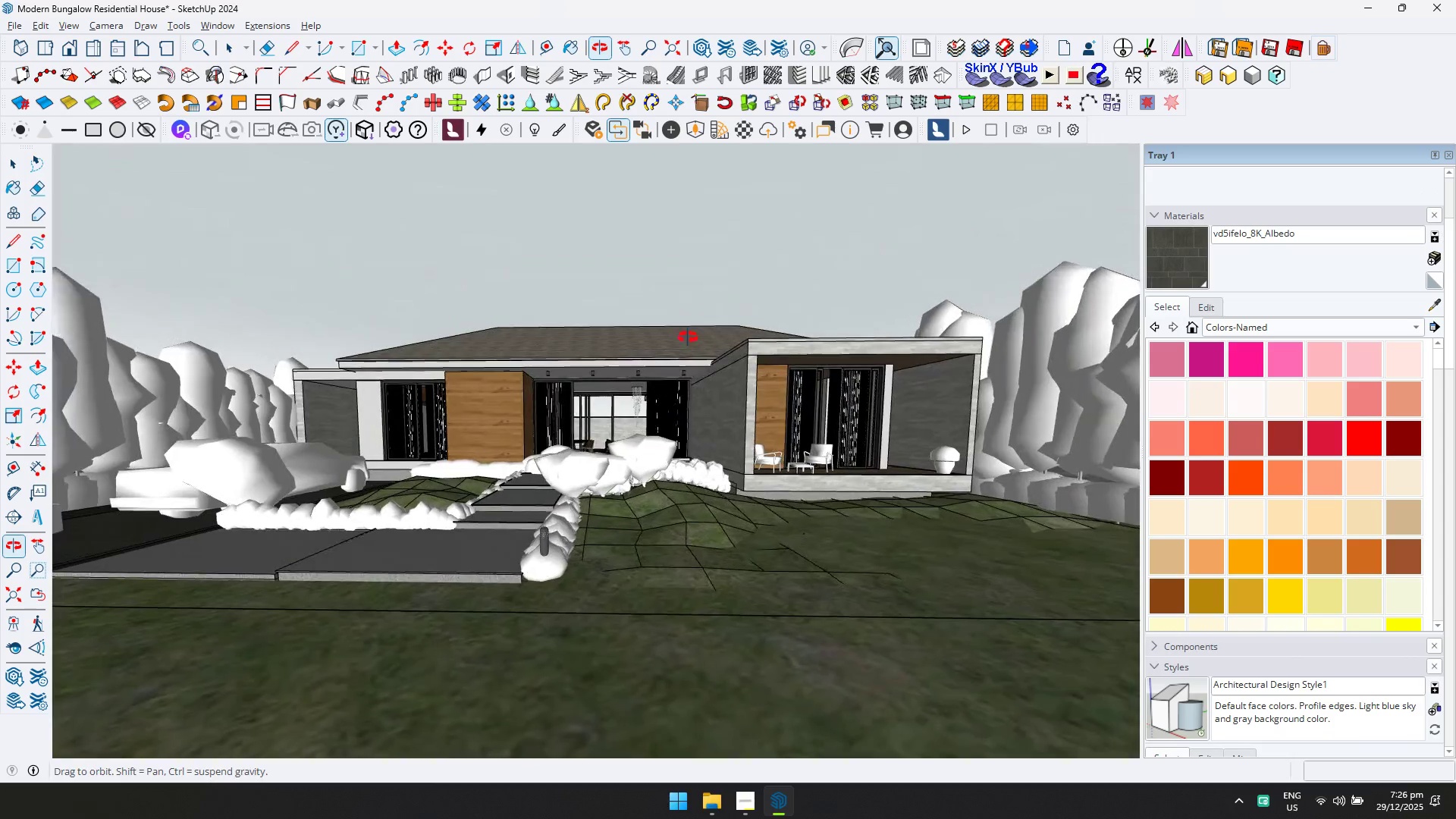 
hold_key(key=ShiftLeft, duration=0.31)
scroll: coordinate [659, 432], scroll_direction: down, amount: 5.0
 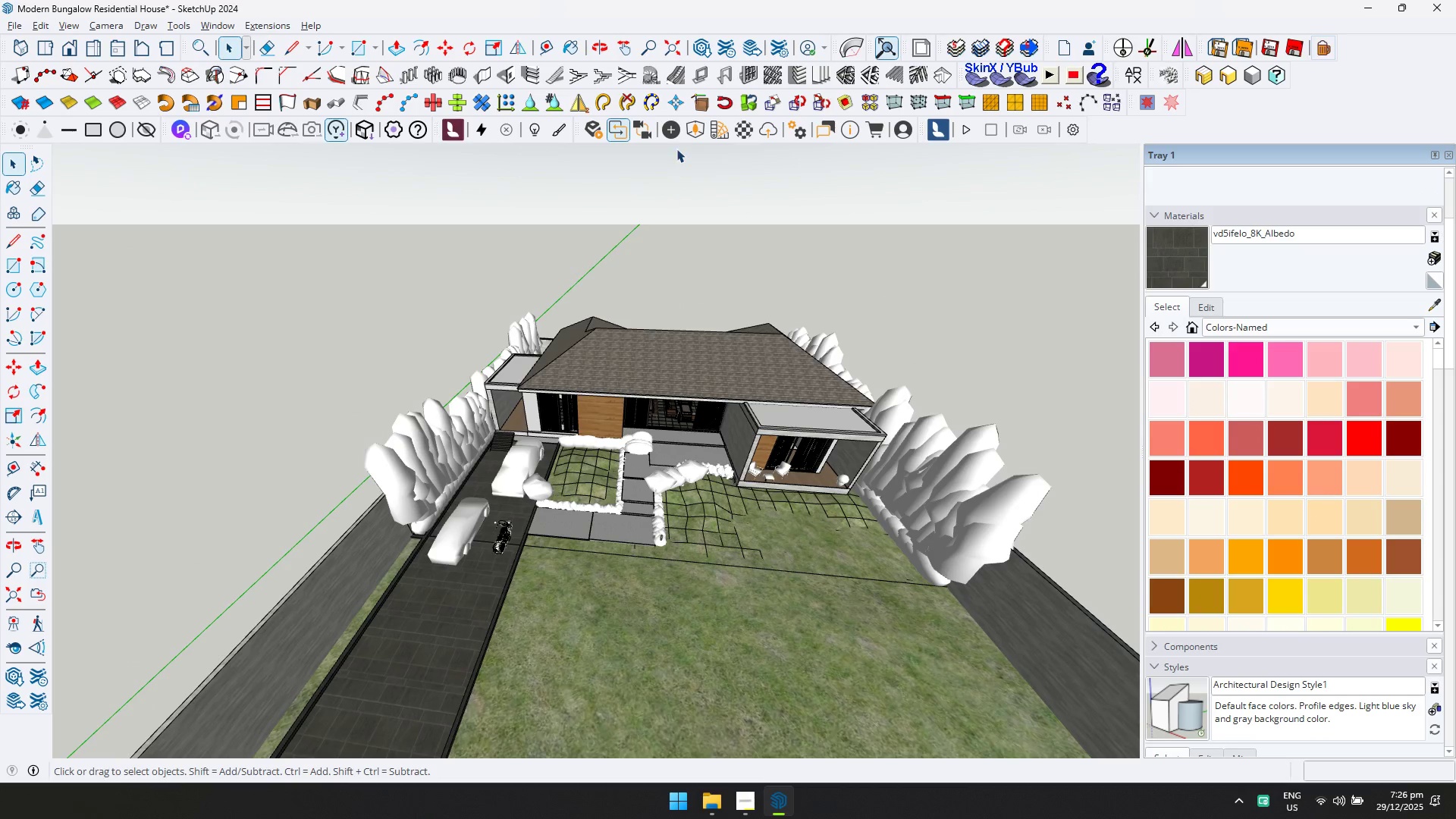 
left_click([690, 134])
 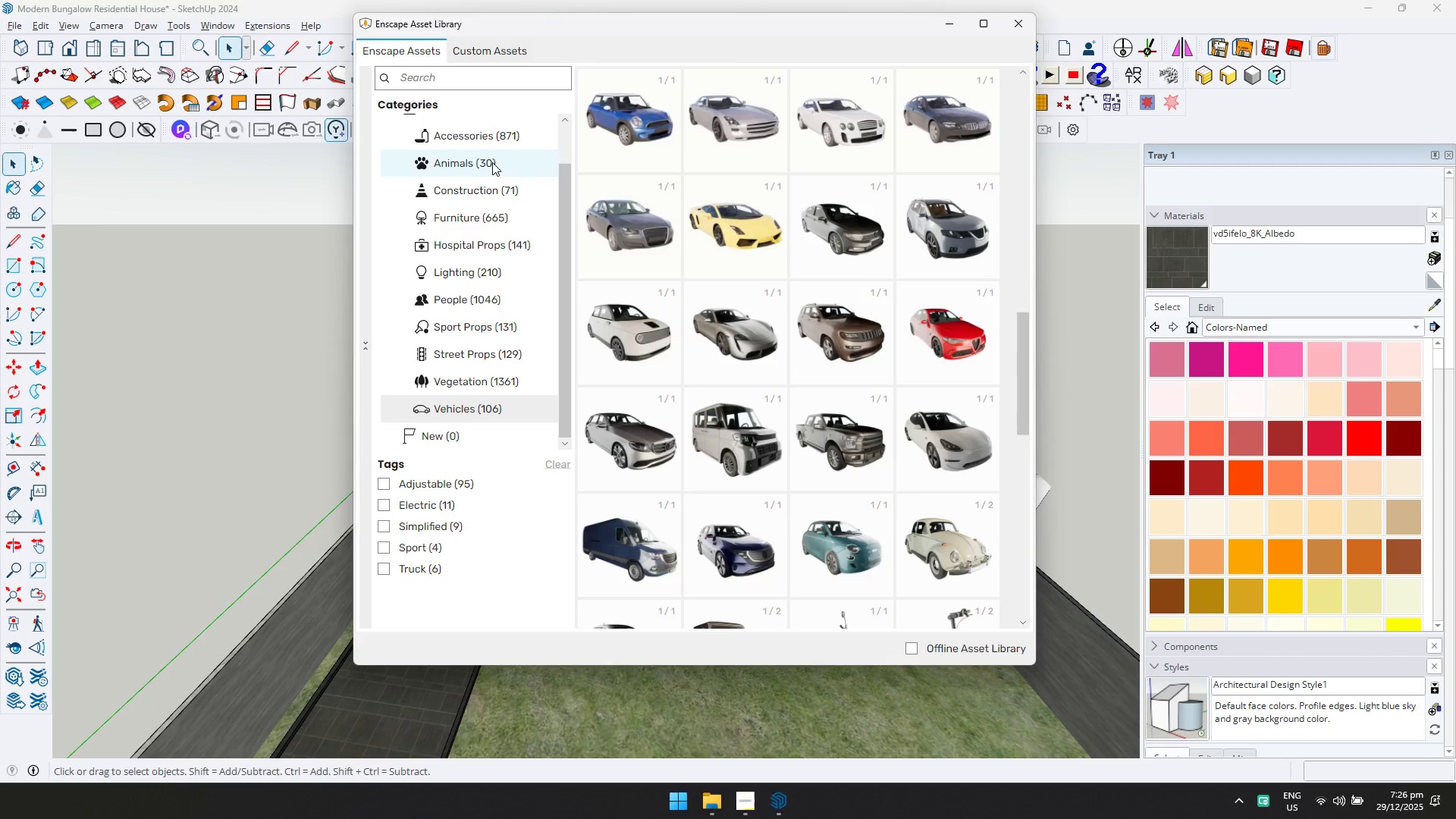 
scroll: coordinate [481, 356], scroll_direction: up, amount: 3.0
 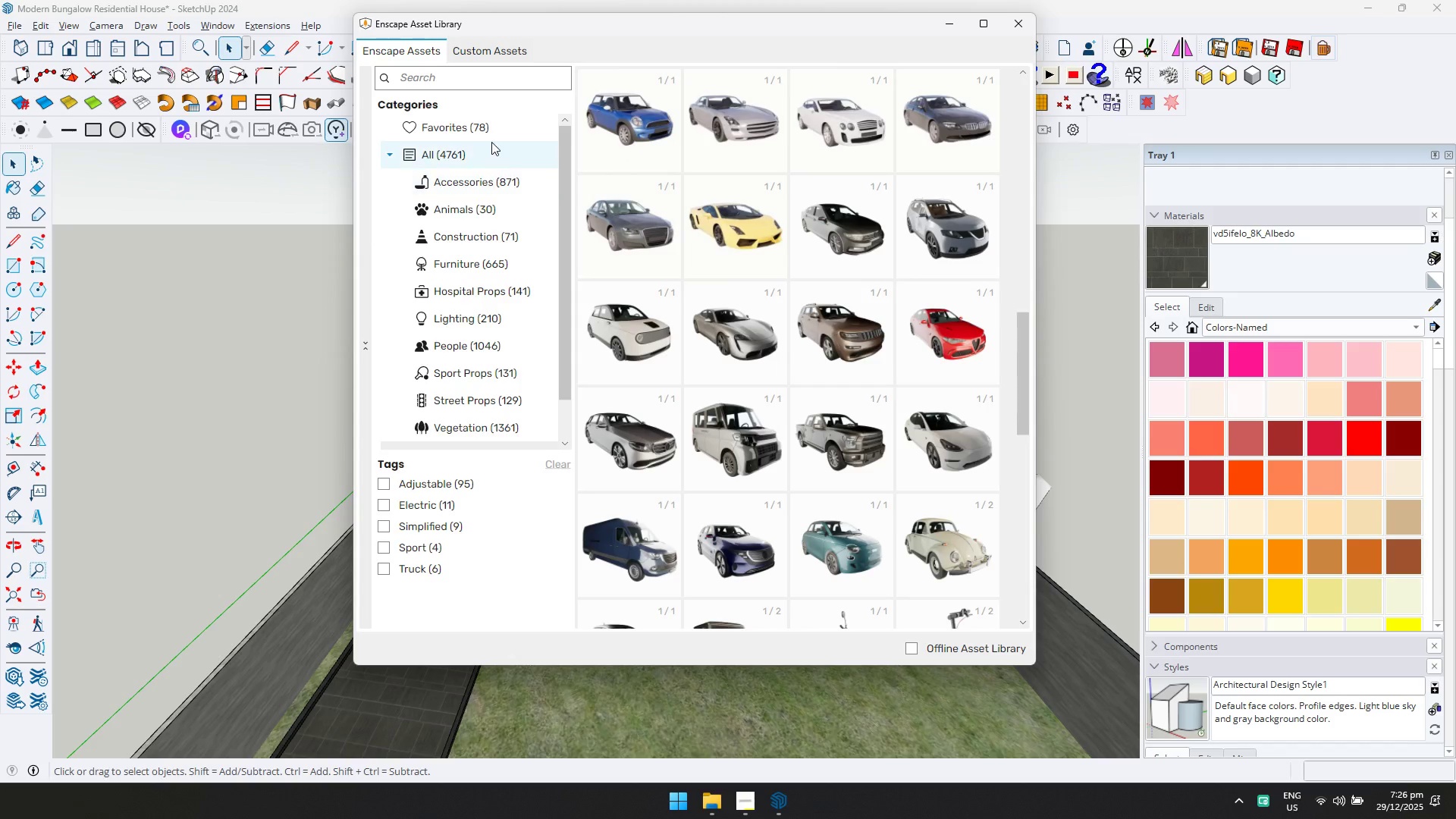 
left_click([493, 129])
 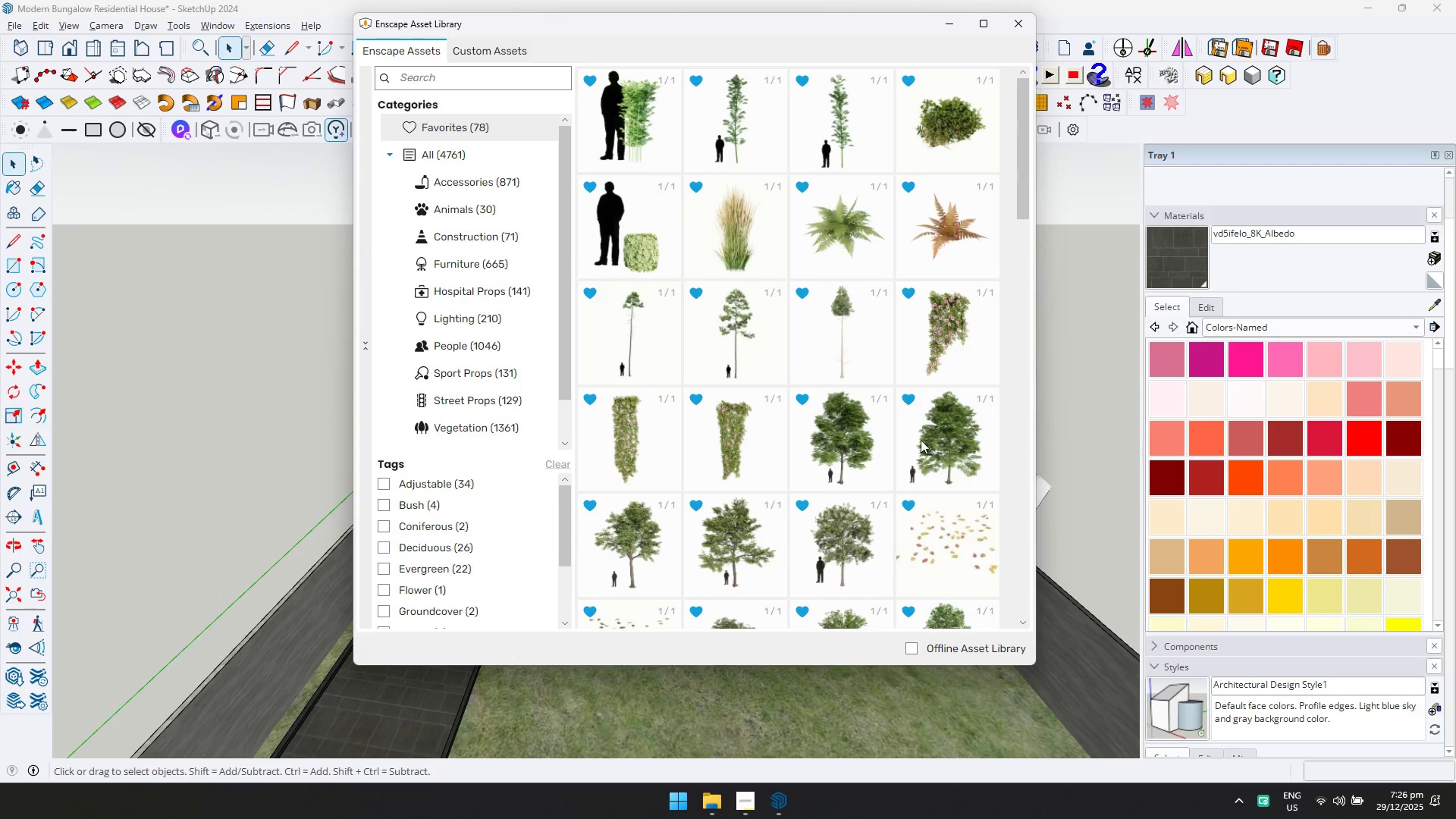 
double_click([931, 530])
 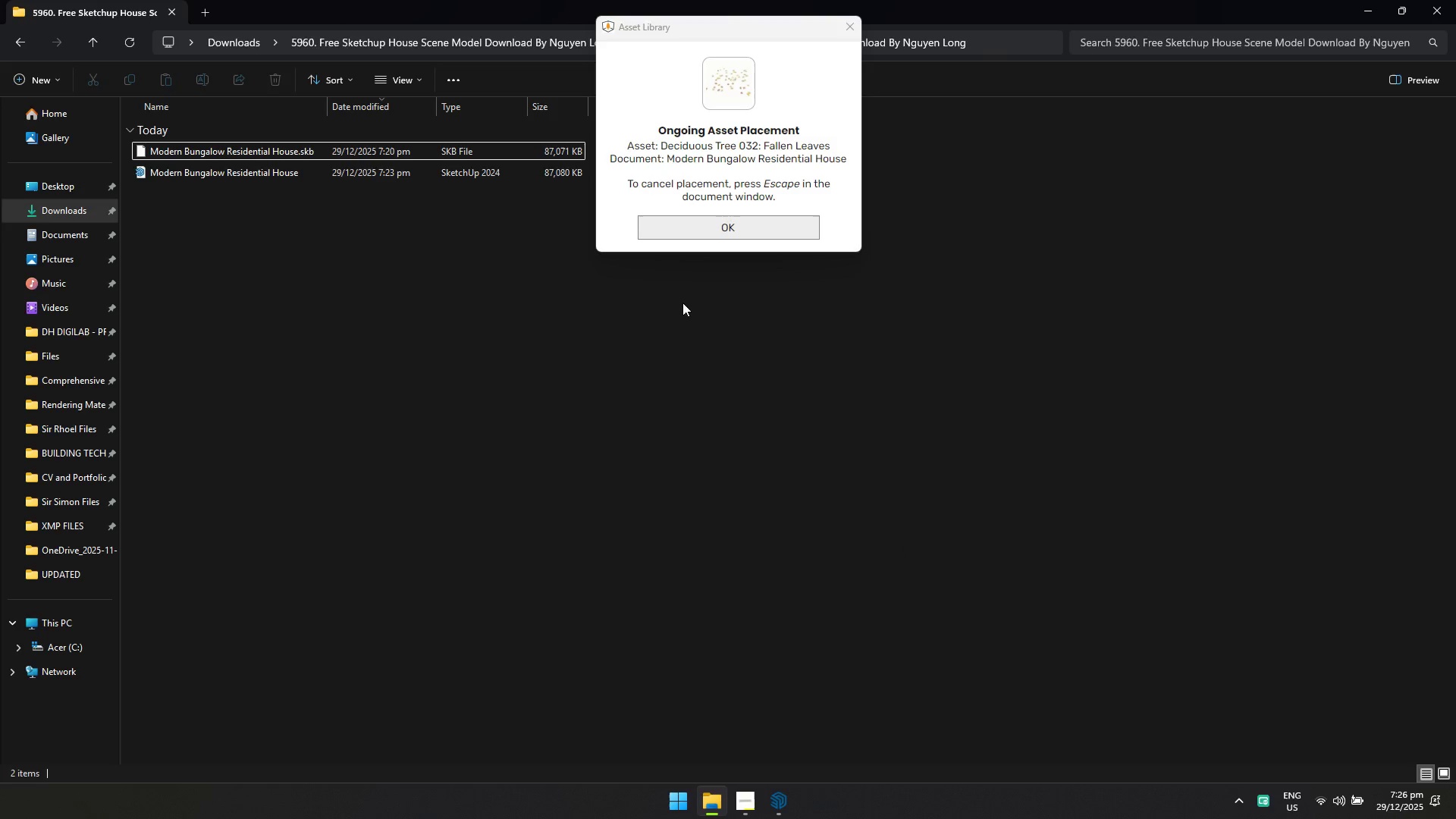 
left_click([714, 229])
 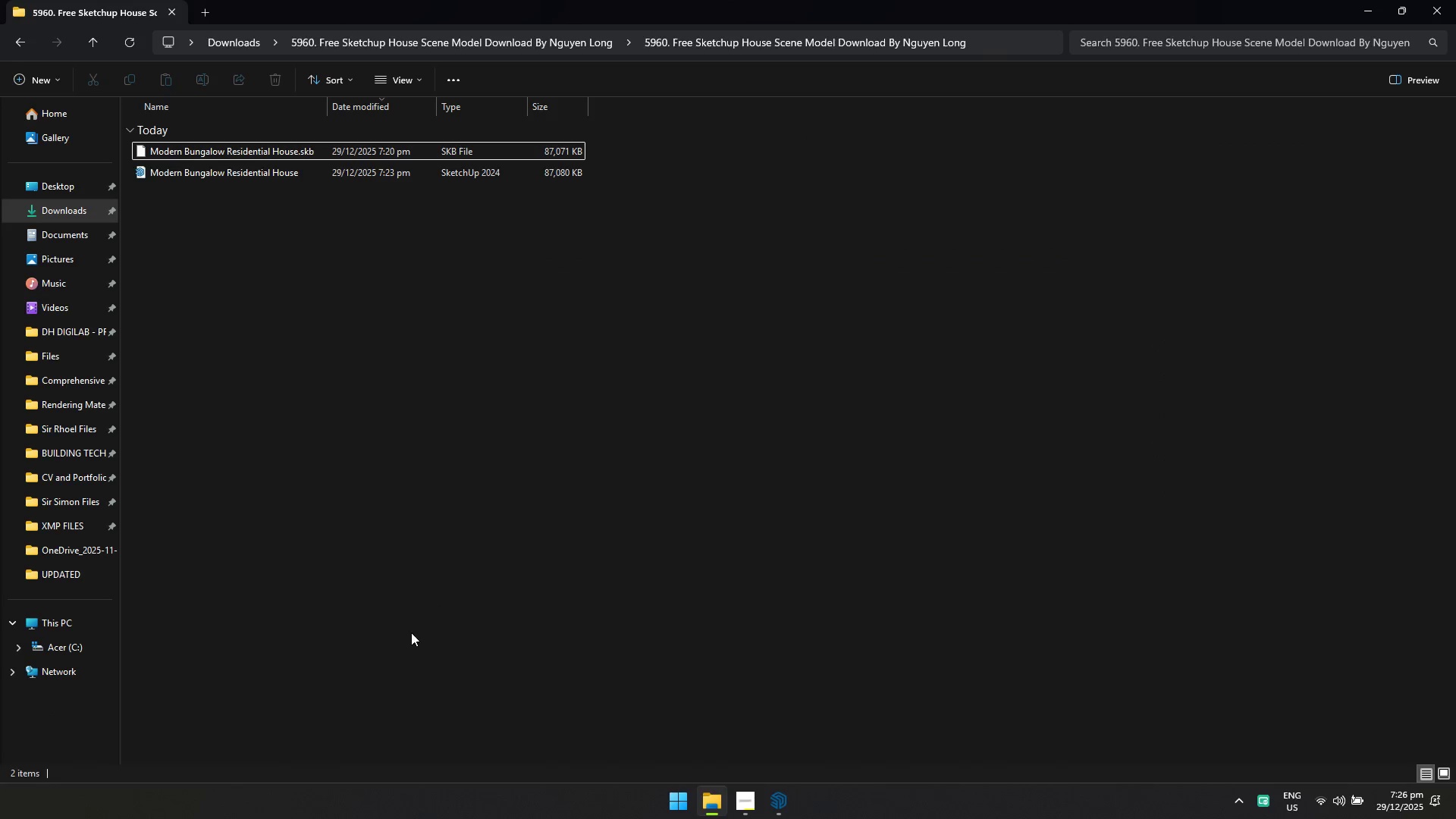 
key(Alt+AltLeft)
 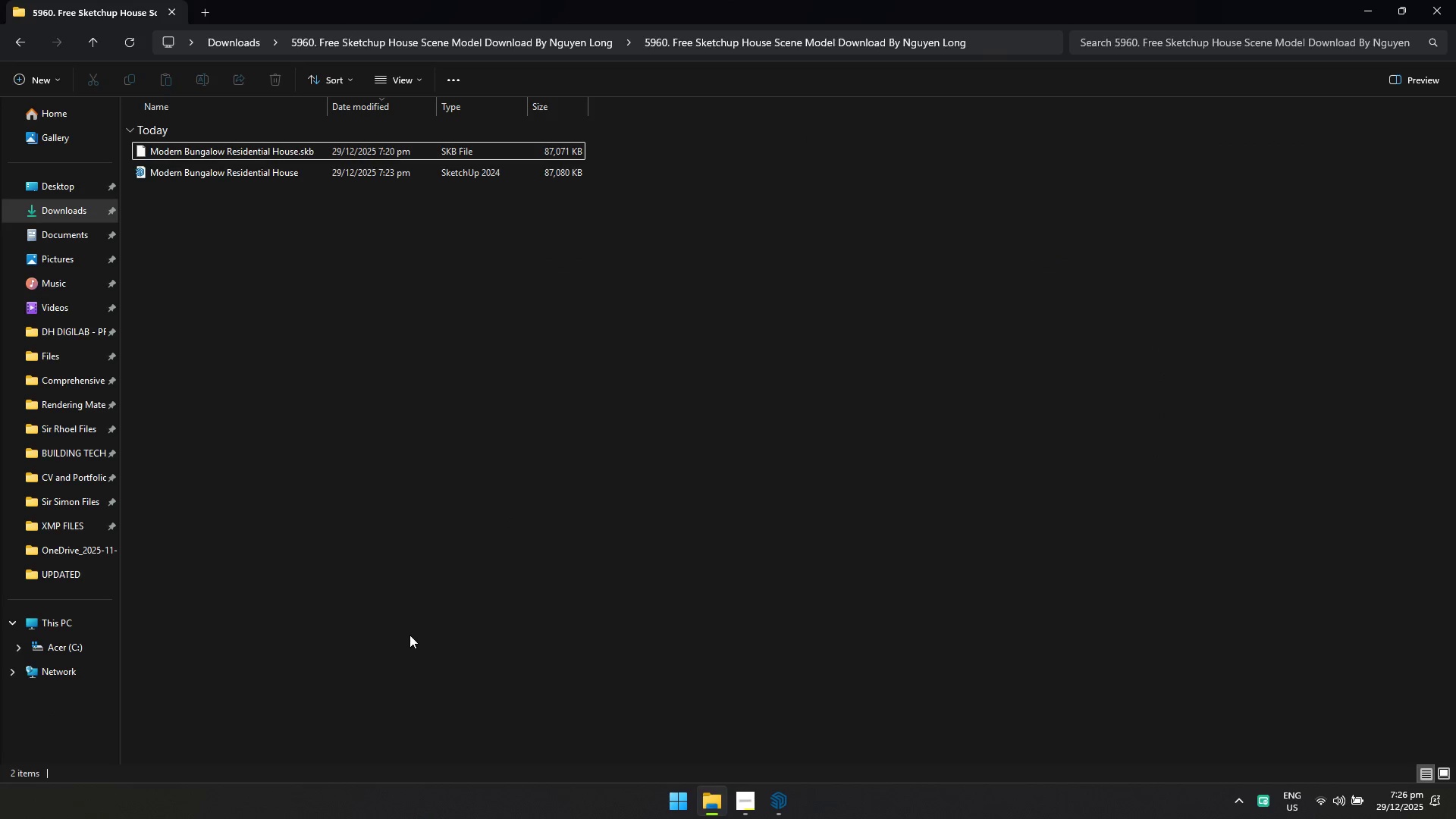 
key(Alt+Tab)
 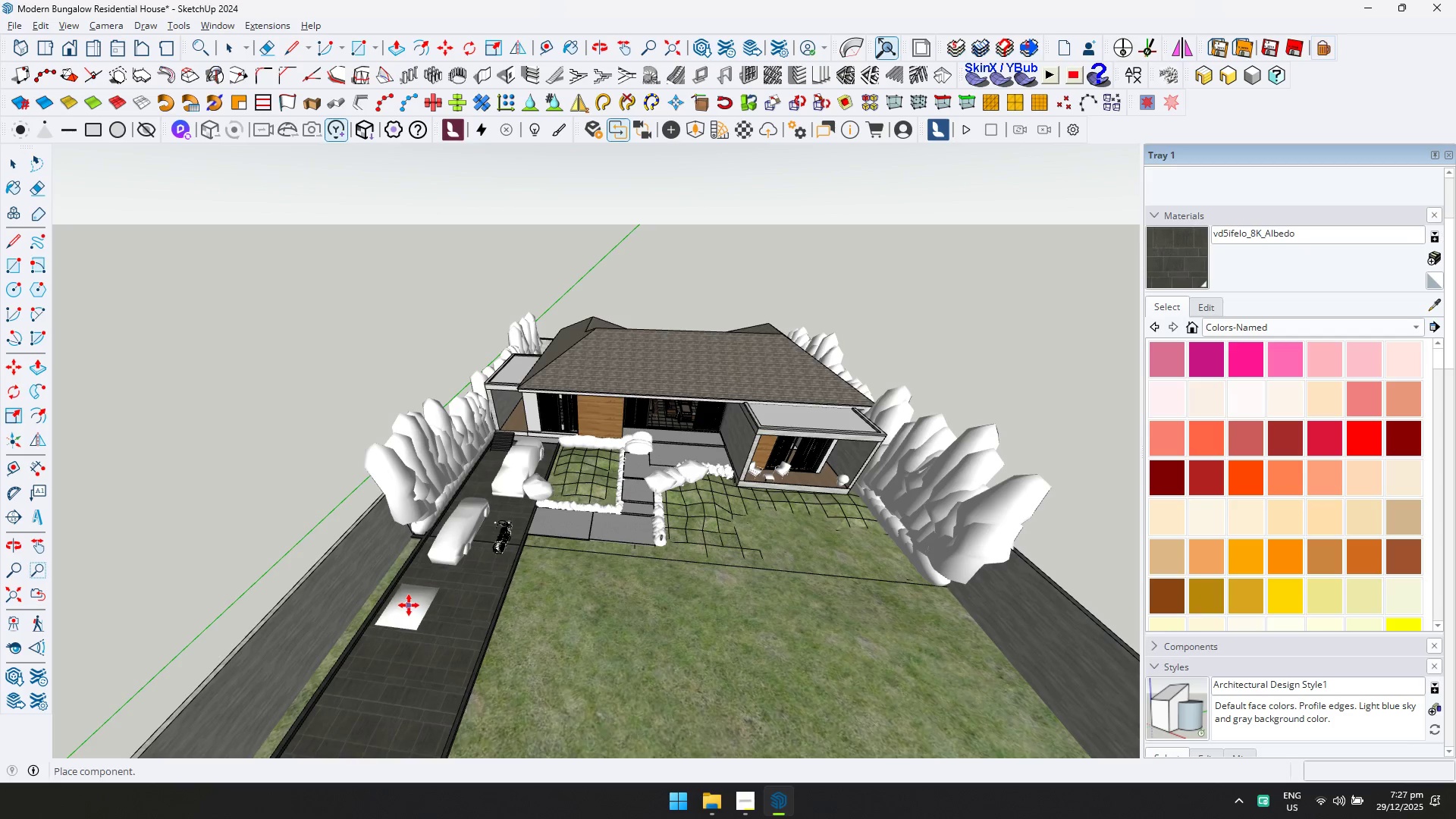 
left_click([417, 579])
 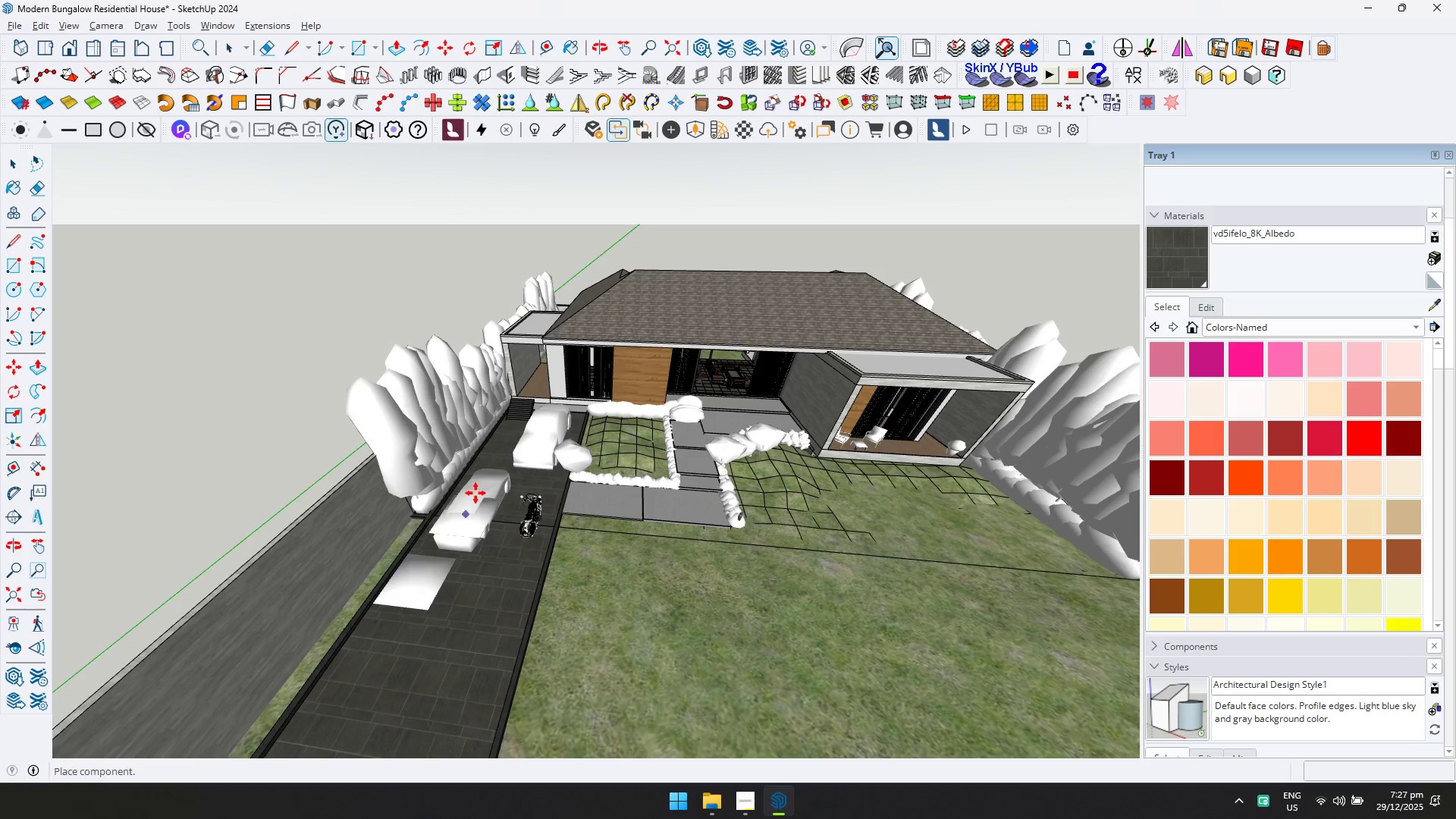 
scroll: coordinate [488, 439], scroll_direction: up, amount: 11.0
 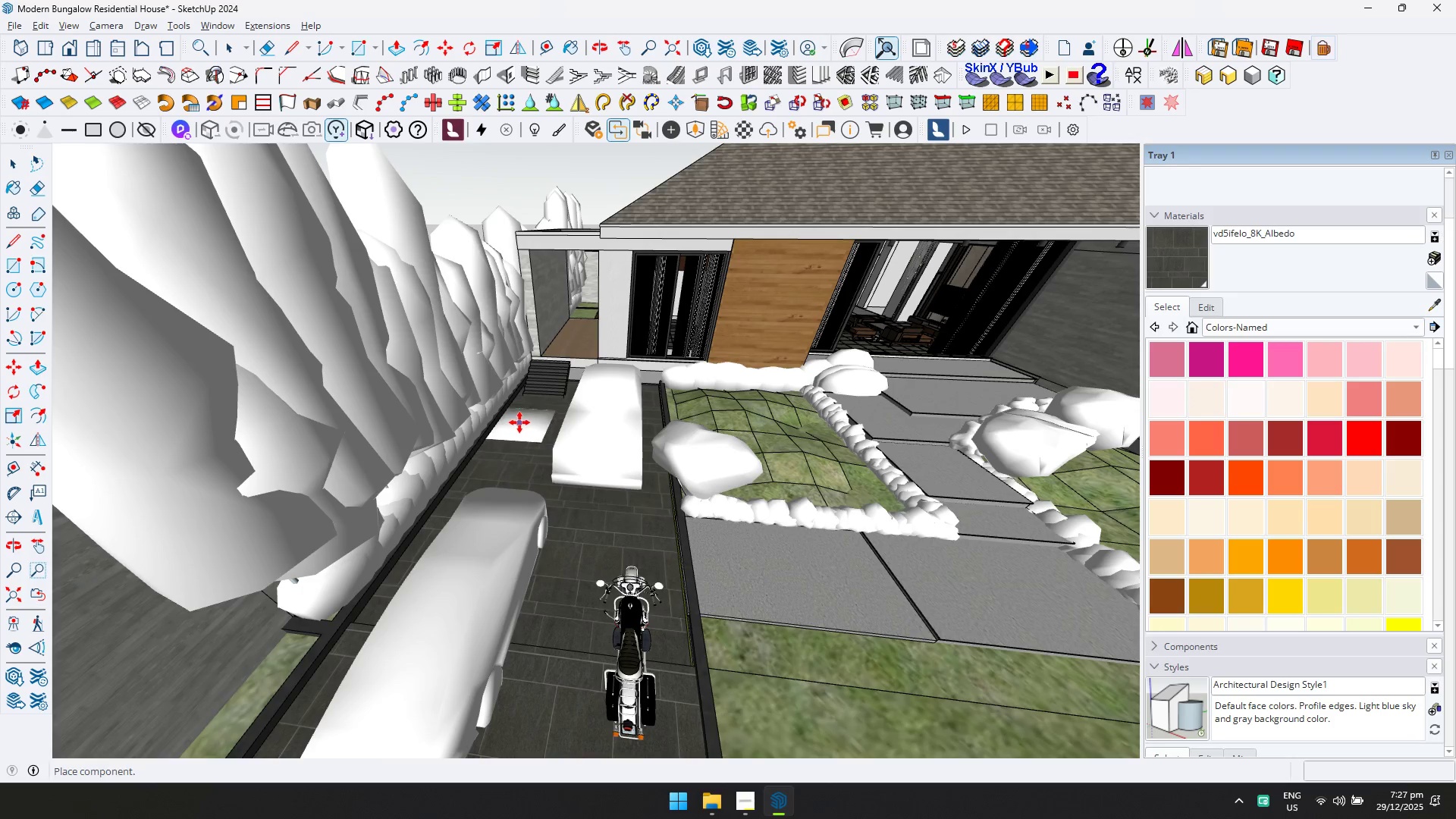 
left_click([526, 413])
 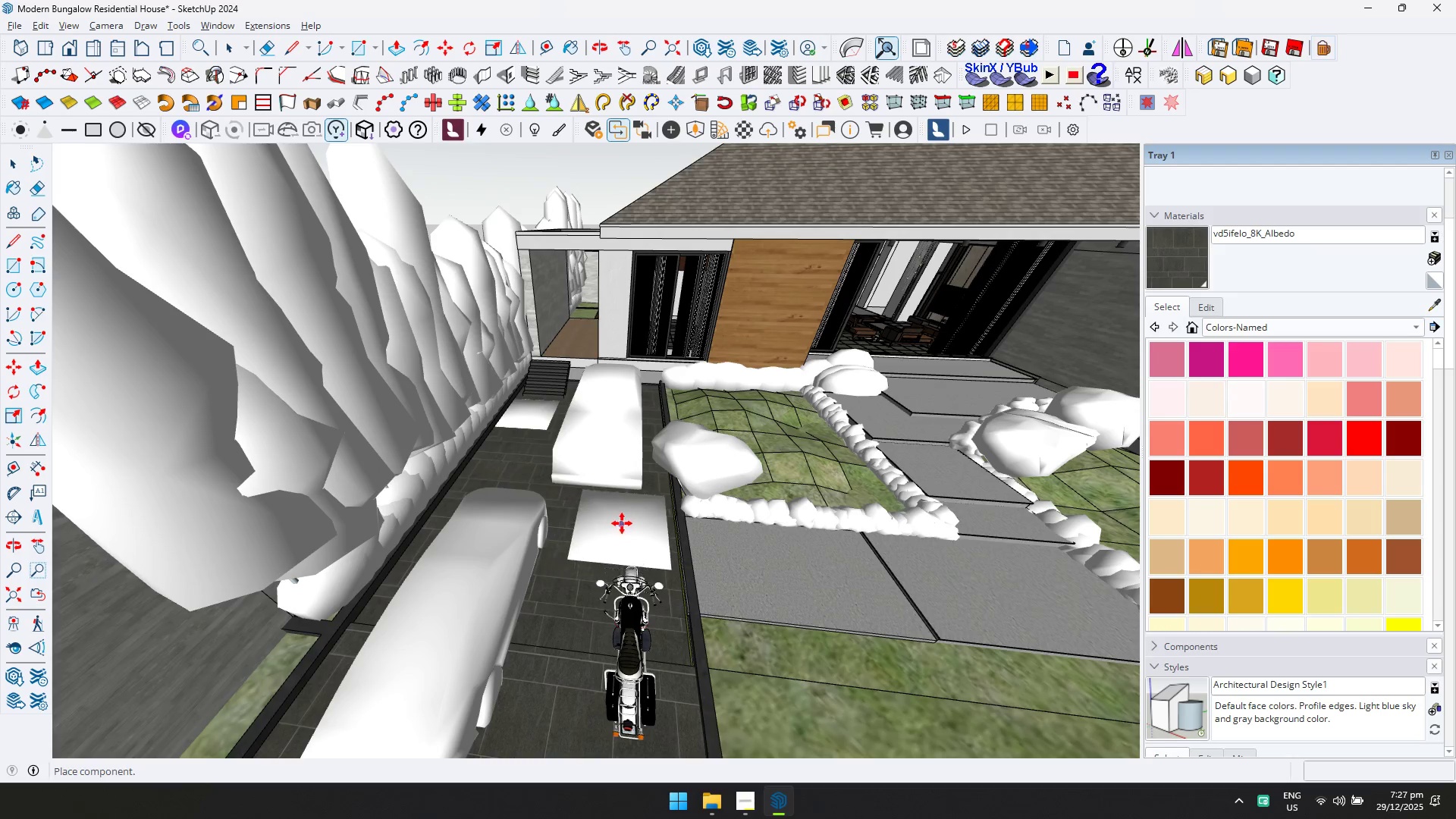 
left_click([633, 519])
 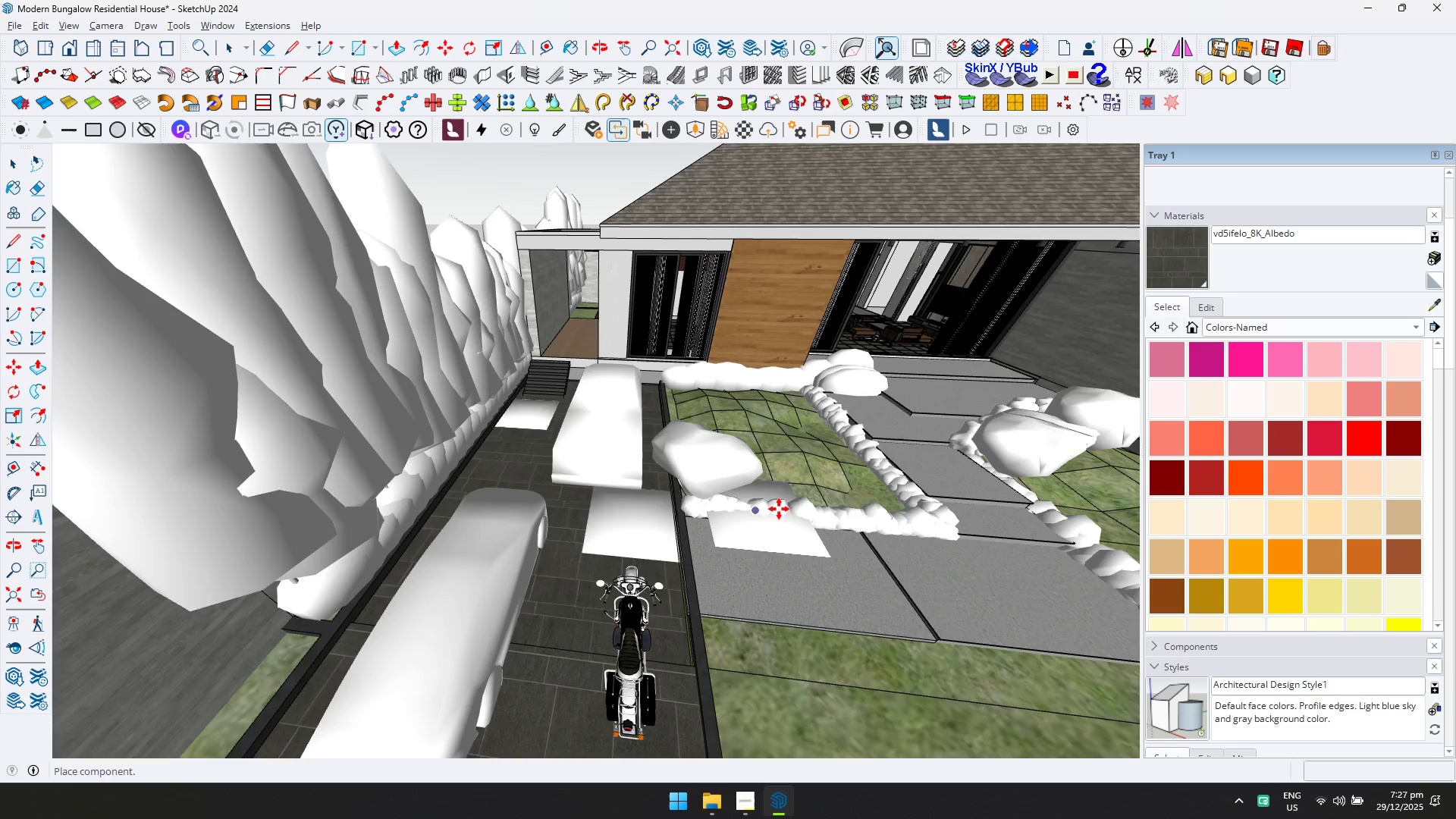 
key(Shift+ShiftLeft)
 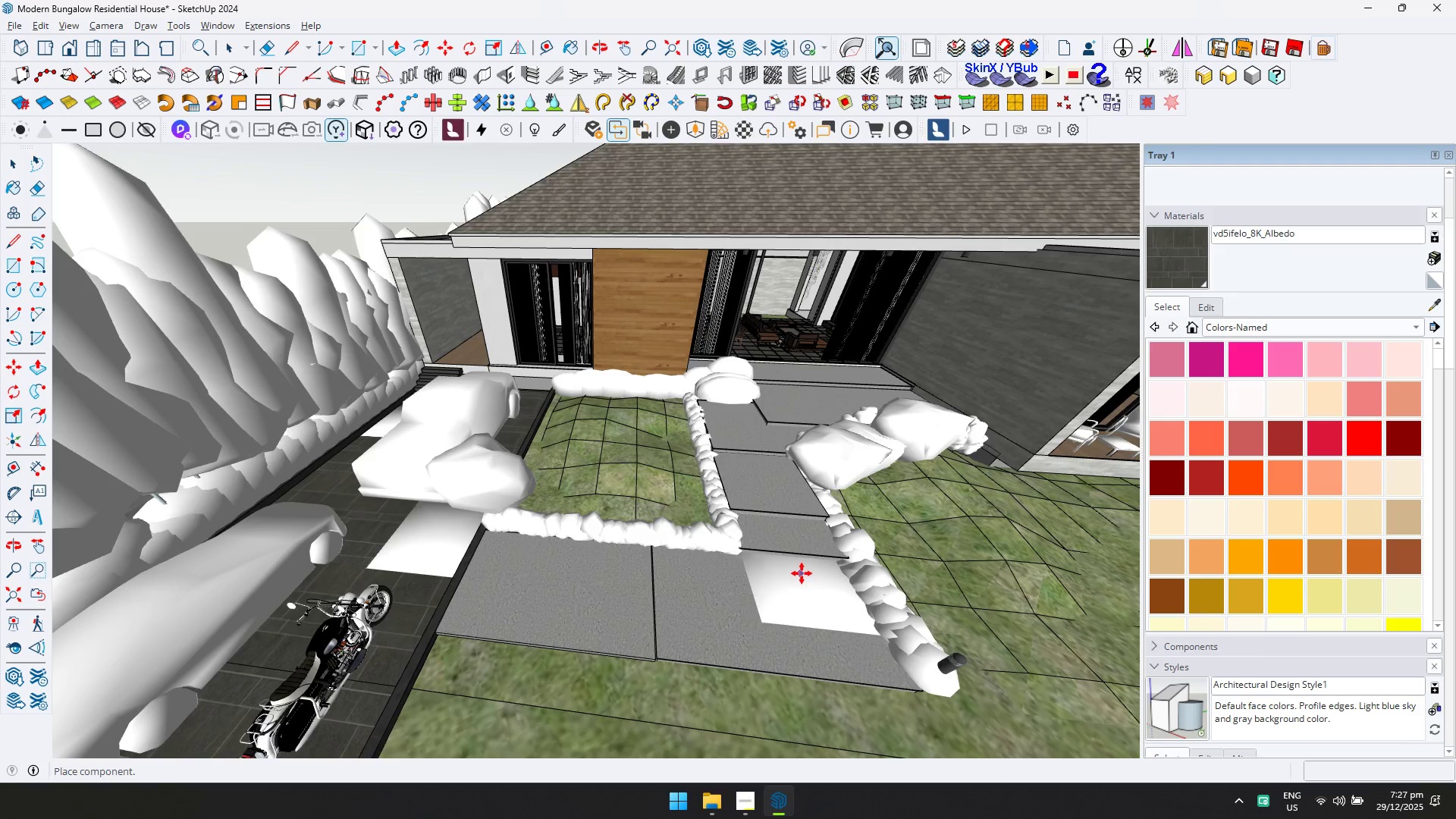 
left_click([817, 576])
 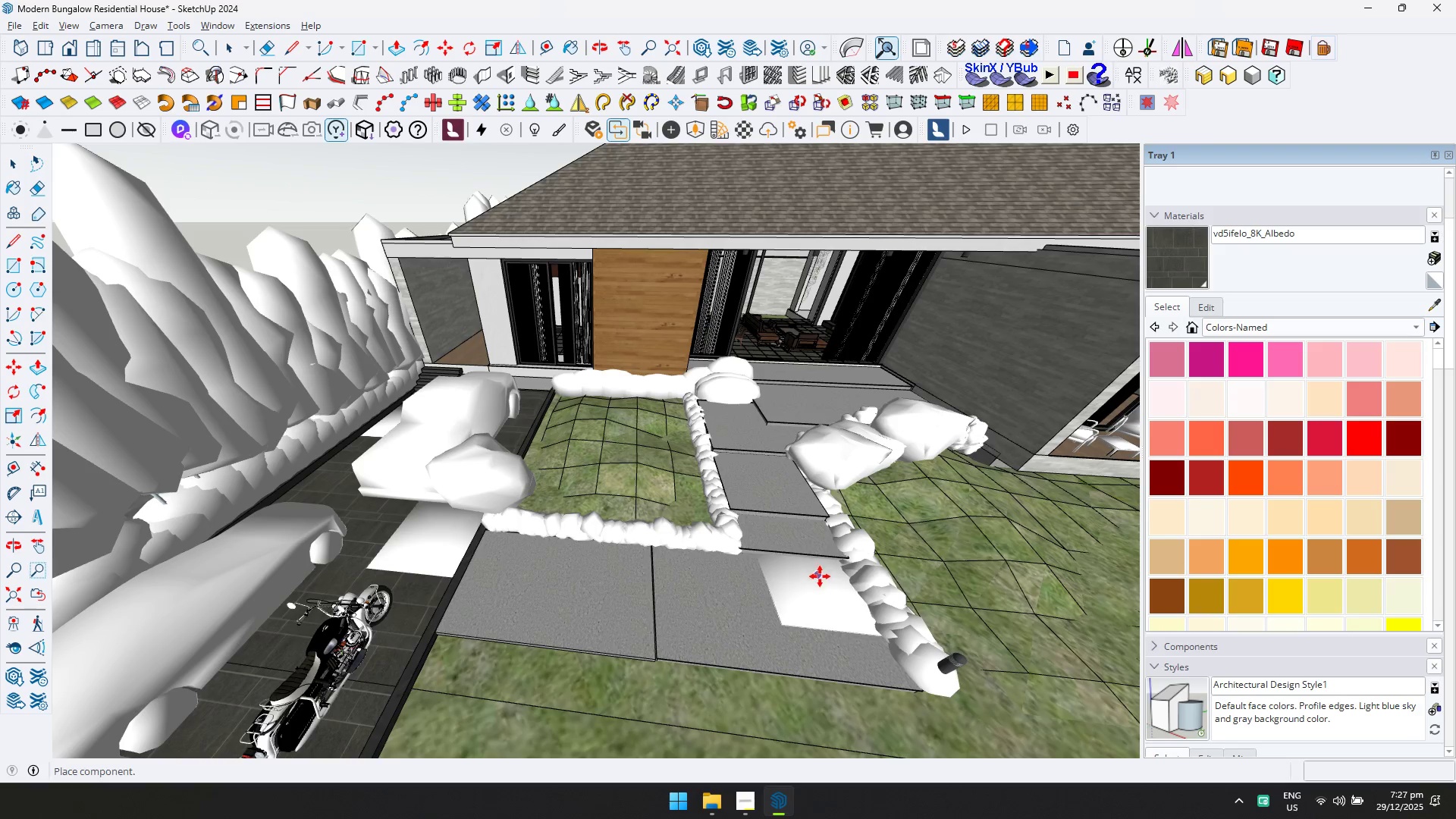 
key(Shift+ShiftLeft)
 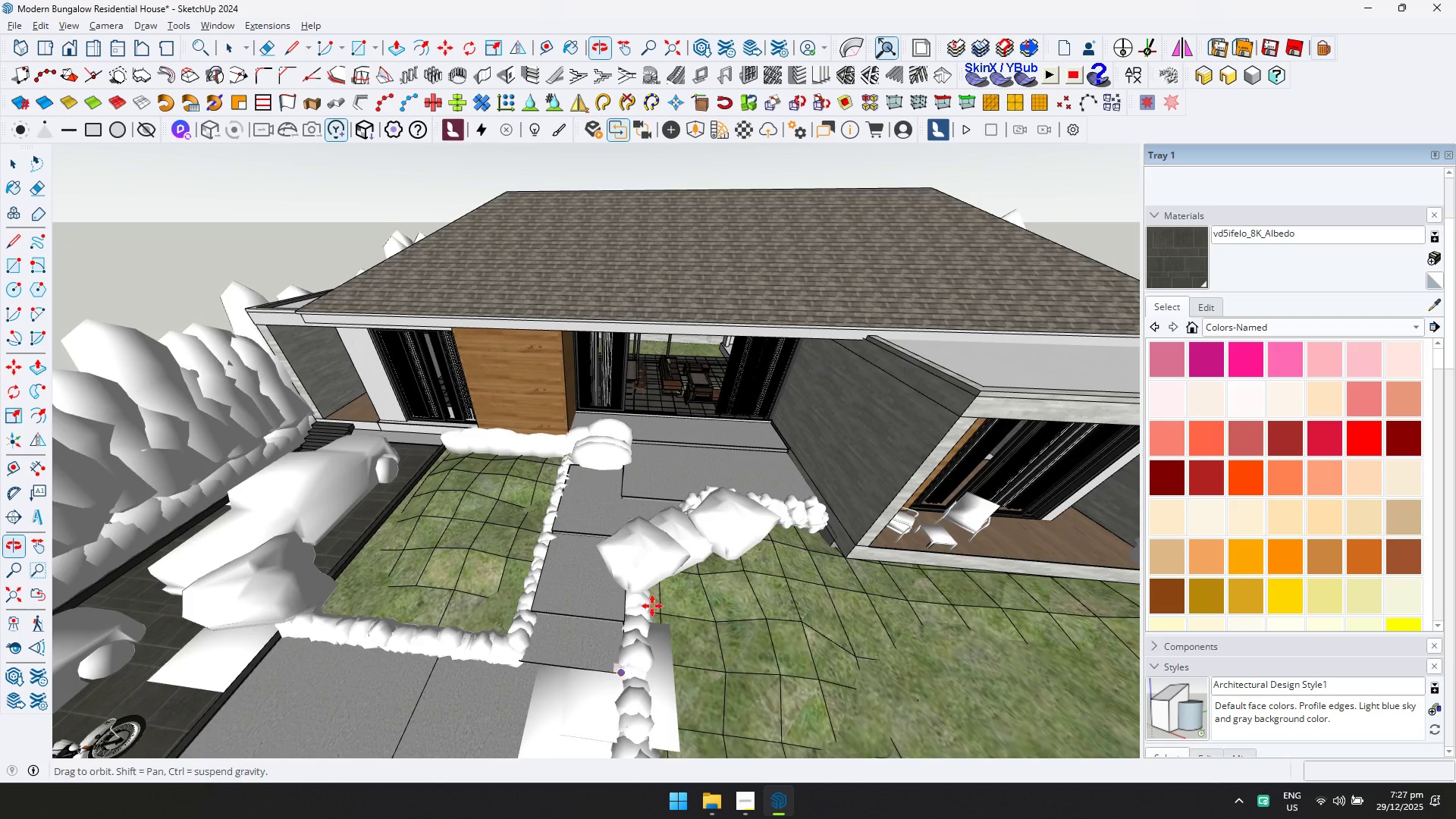 
hold_key(key=ShiftLeft, duration=0.44)
 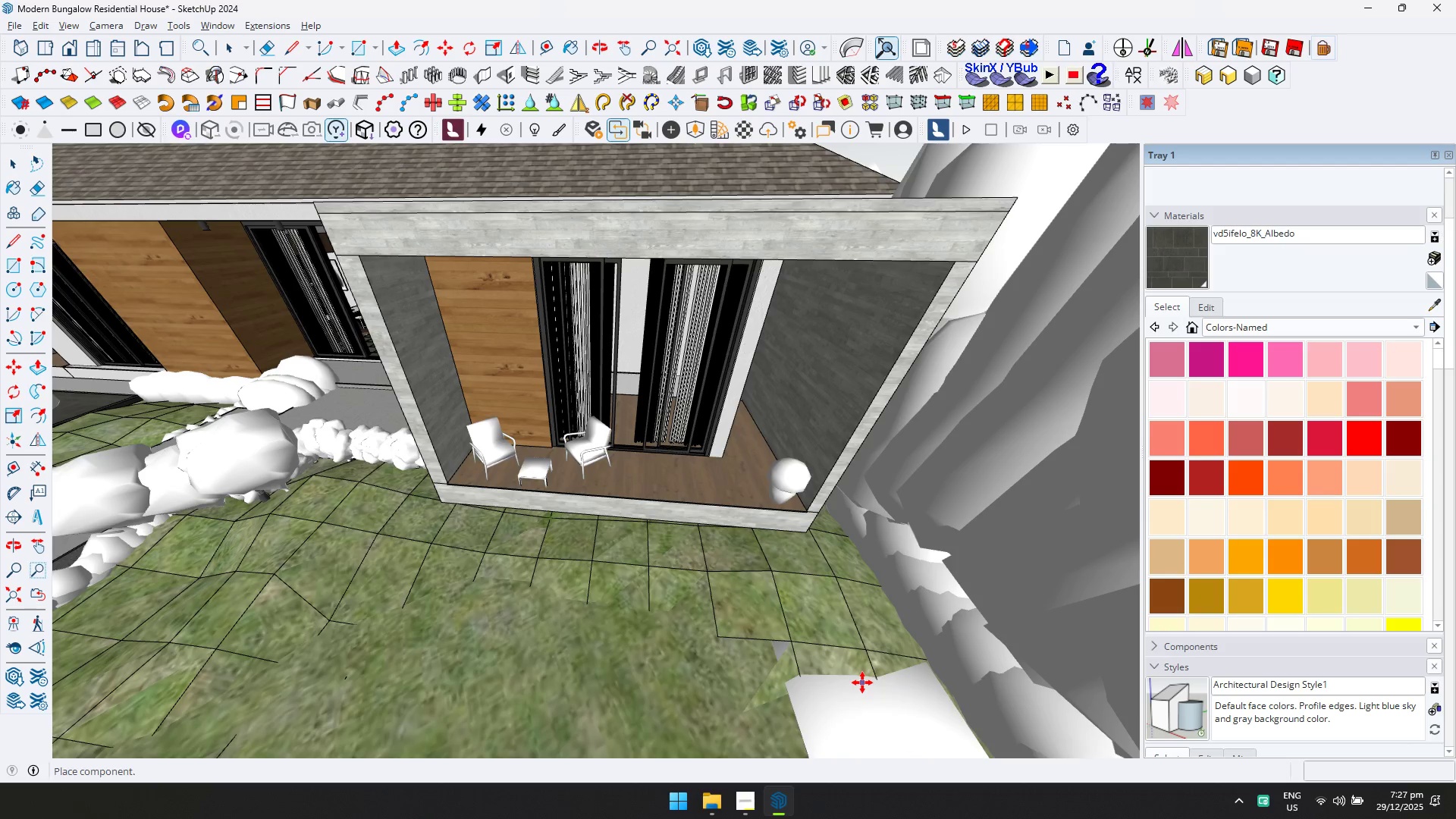 
scroll: coordinate [869, 556], scroll_direction: up, amount: 3.0
 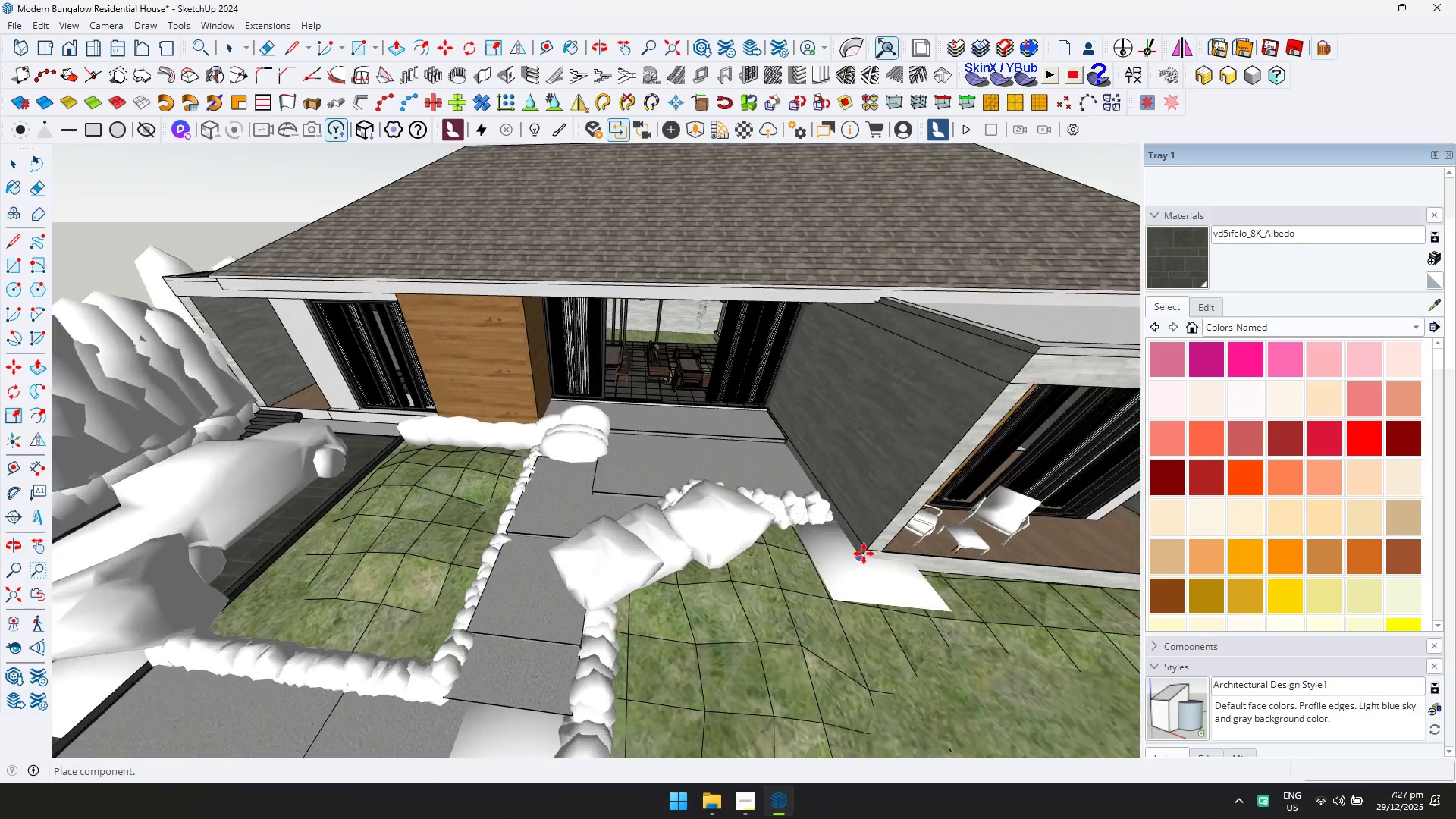 
left_click([863, 682])
 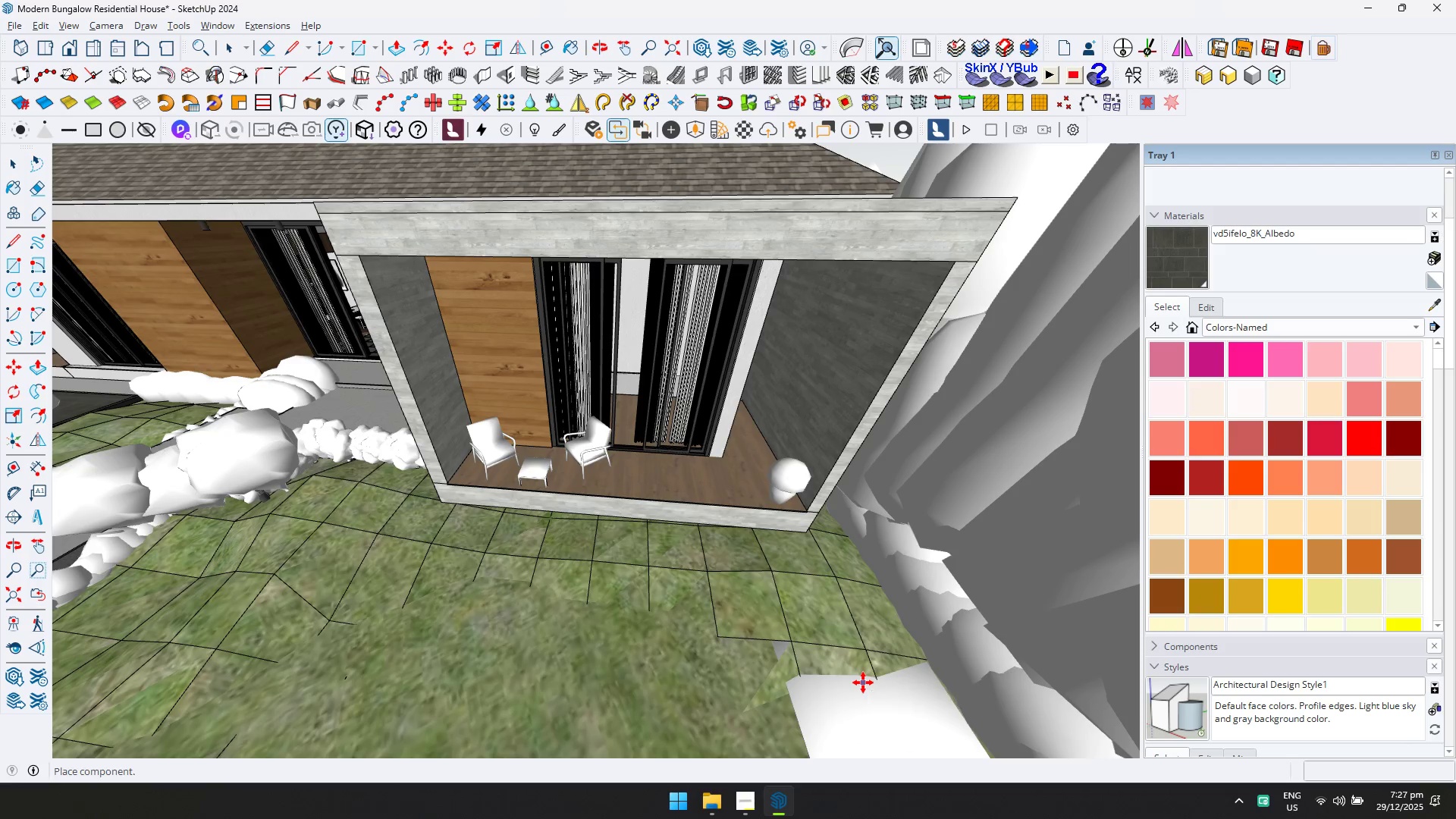 
hold_key(key=ShiftLeft, duration=0.36)
scroll: coordinate [737, 611], scroll_direction: down, amount: 2.0
 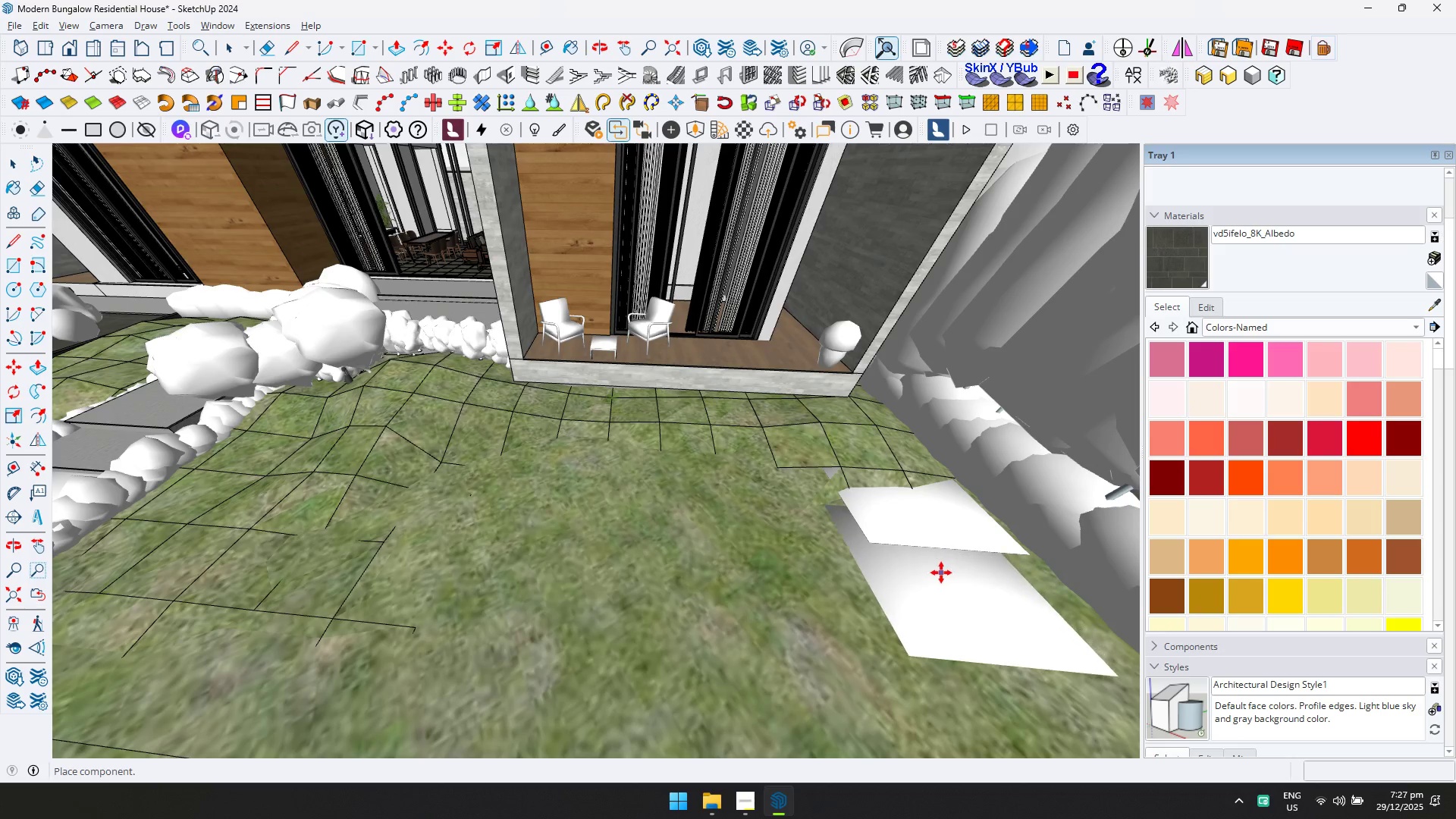 
left_click([945, 563])
 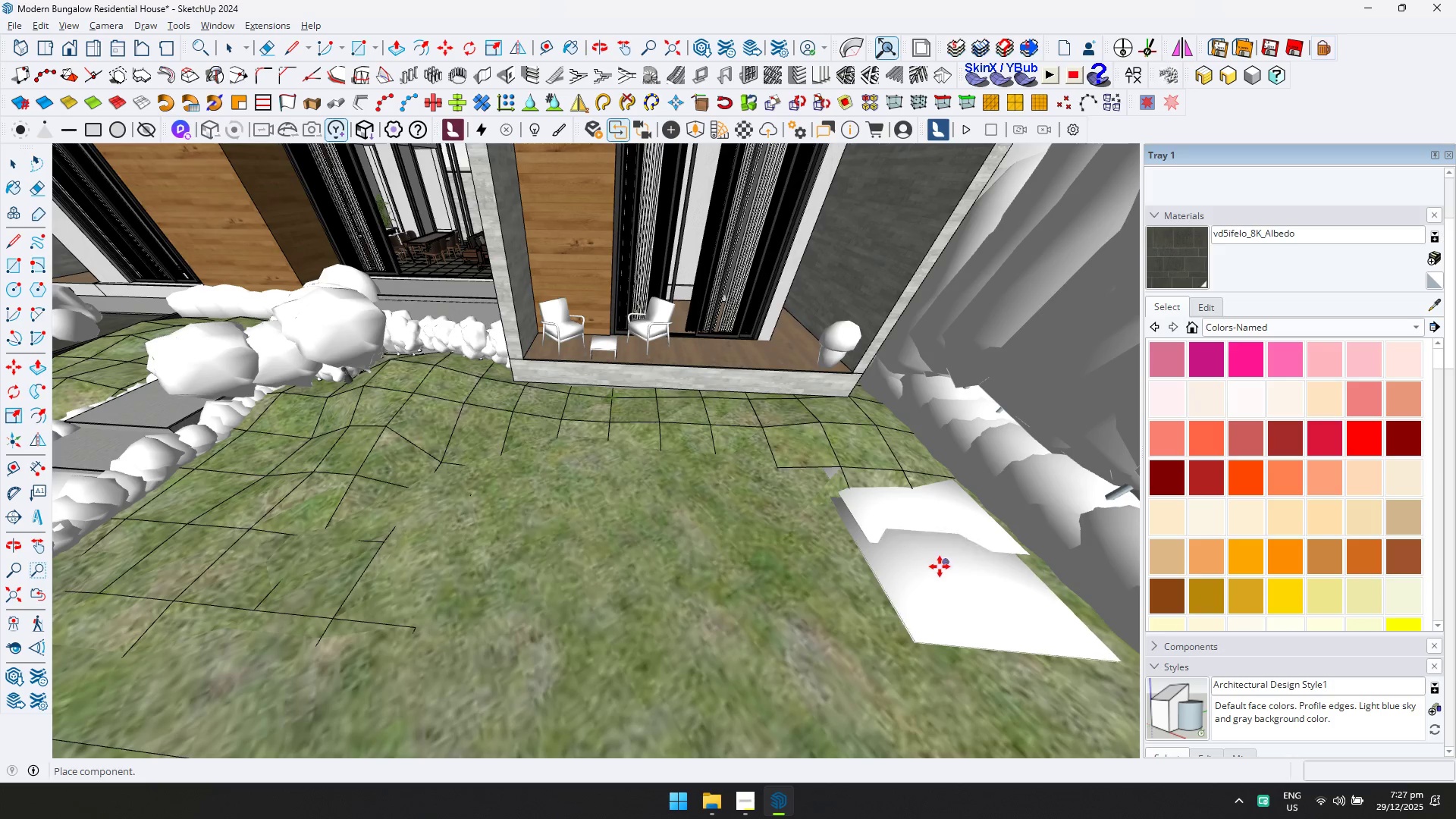 
key(Shift+ShiftLeft)
 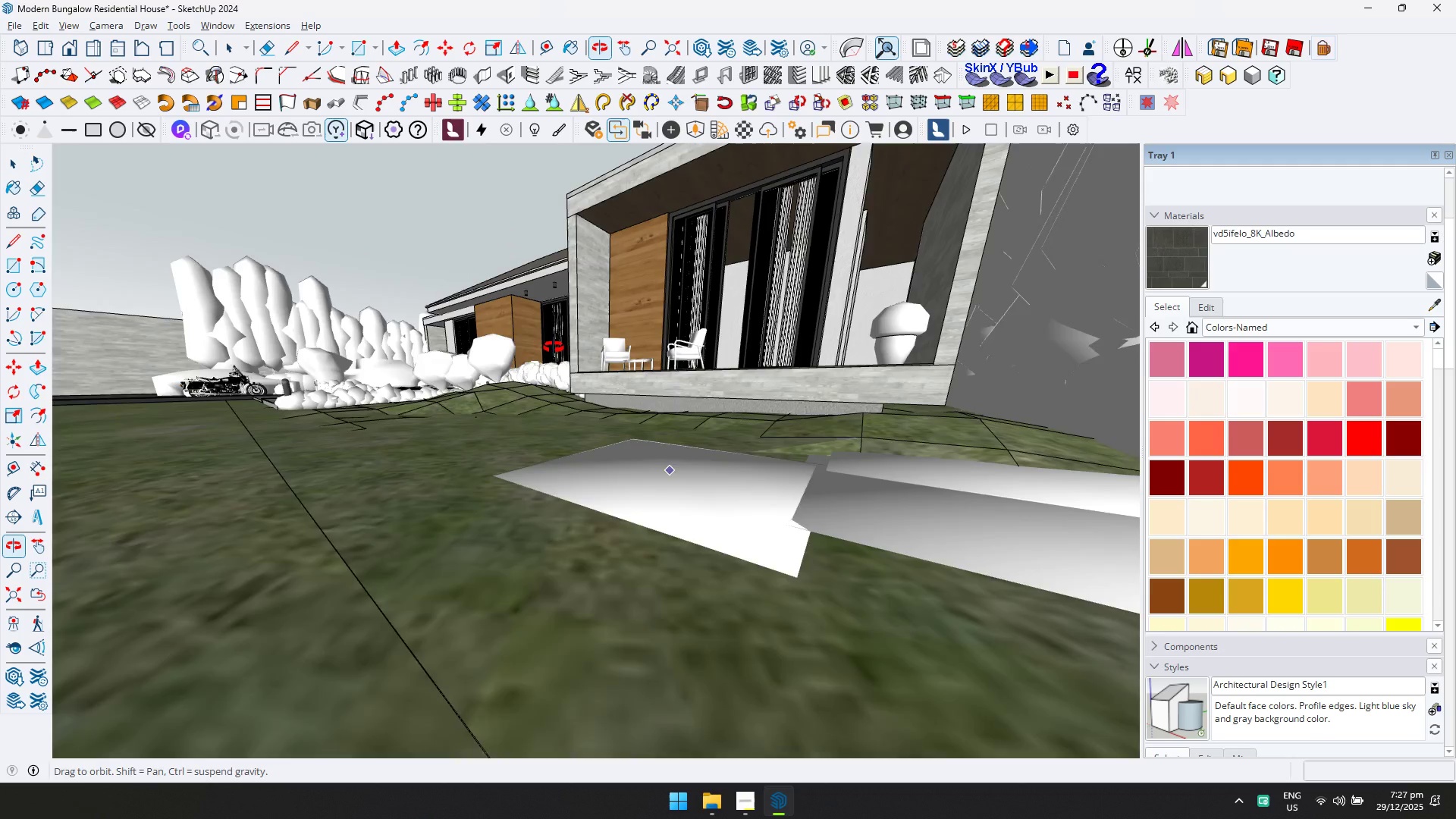 
hold_key(key=ShiftLeft, duration=0.36)
 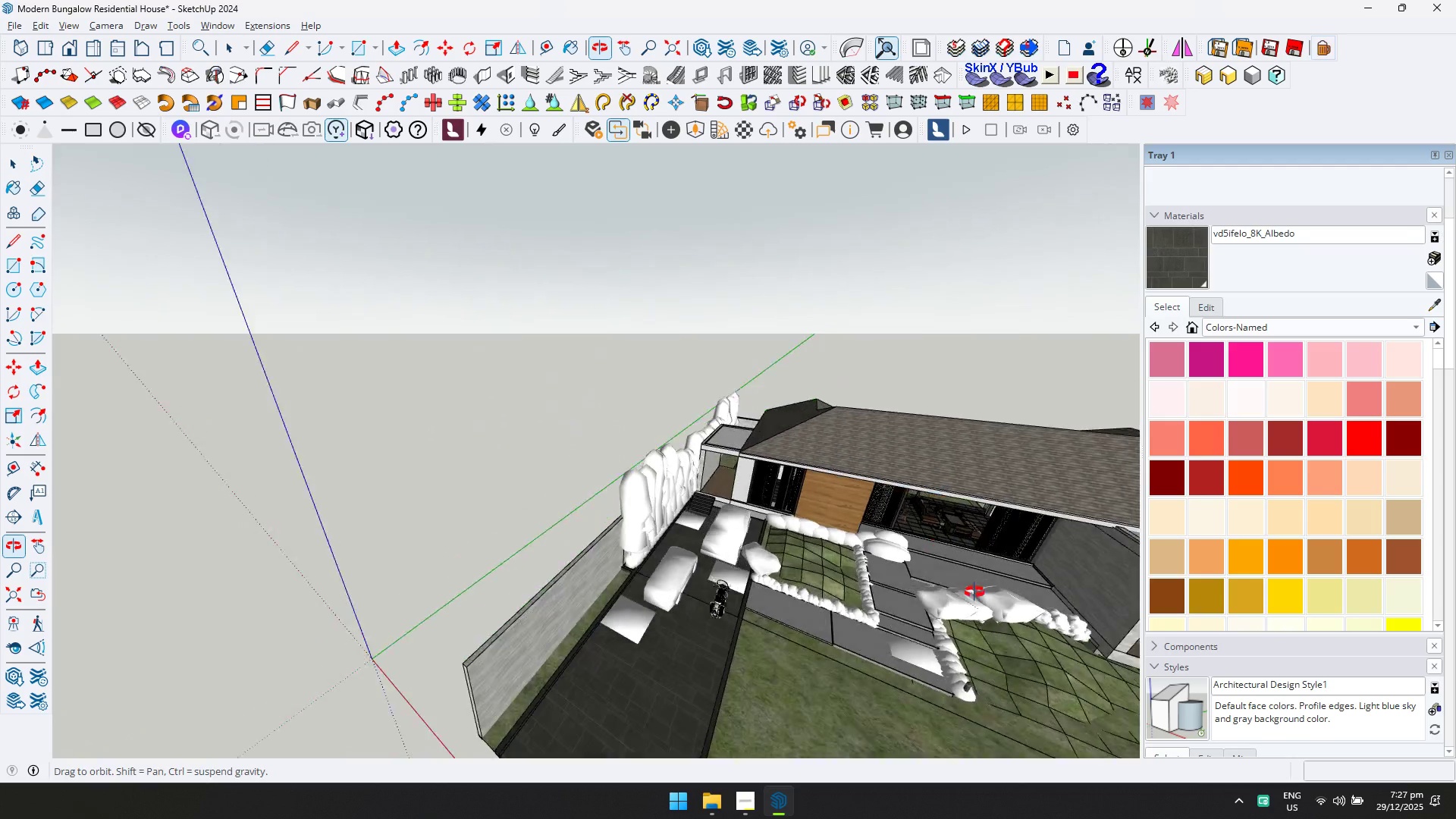 
key(Shift+ShiftLeft)
 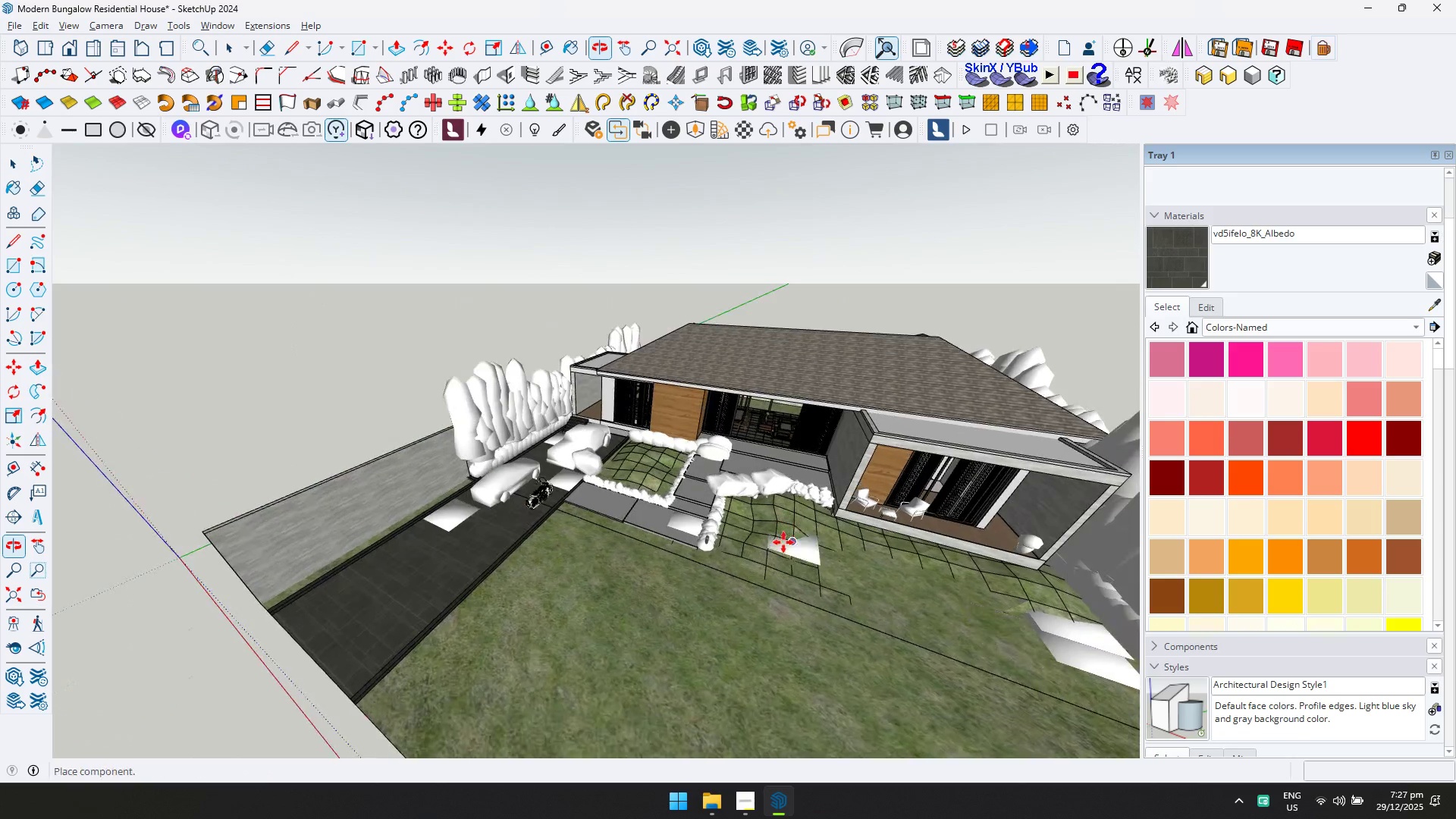 
left_click([664, 555])
 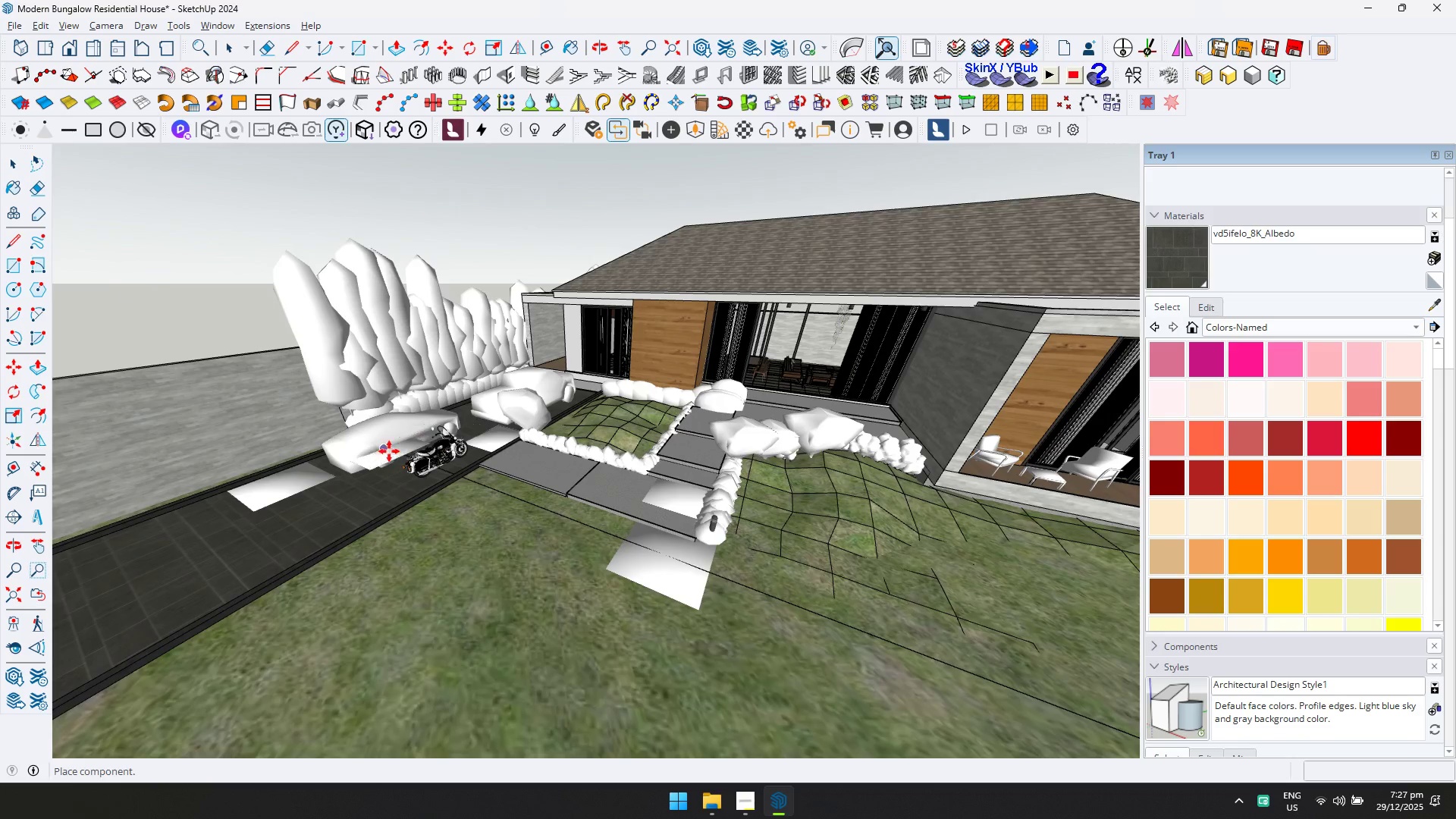 
scroll: coordinate [664, 555], scroll_direction: up, amount: 6.0
 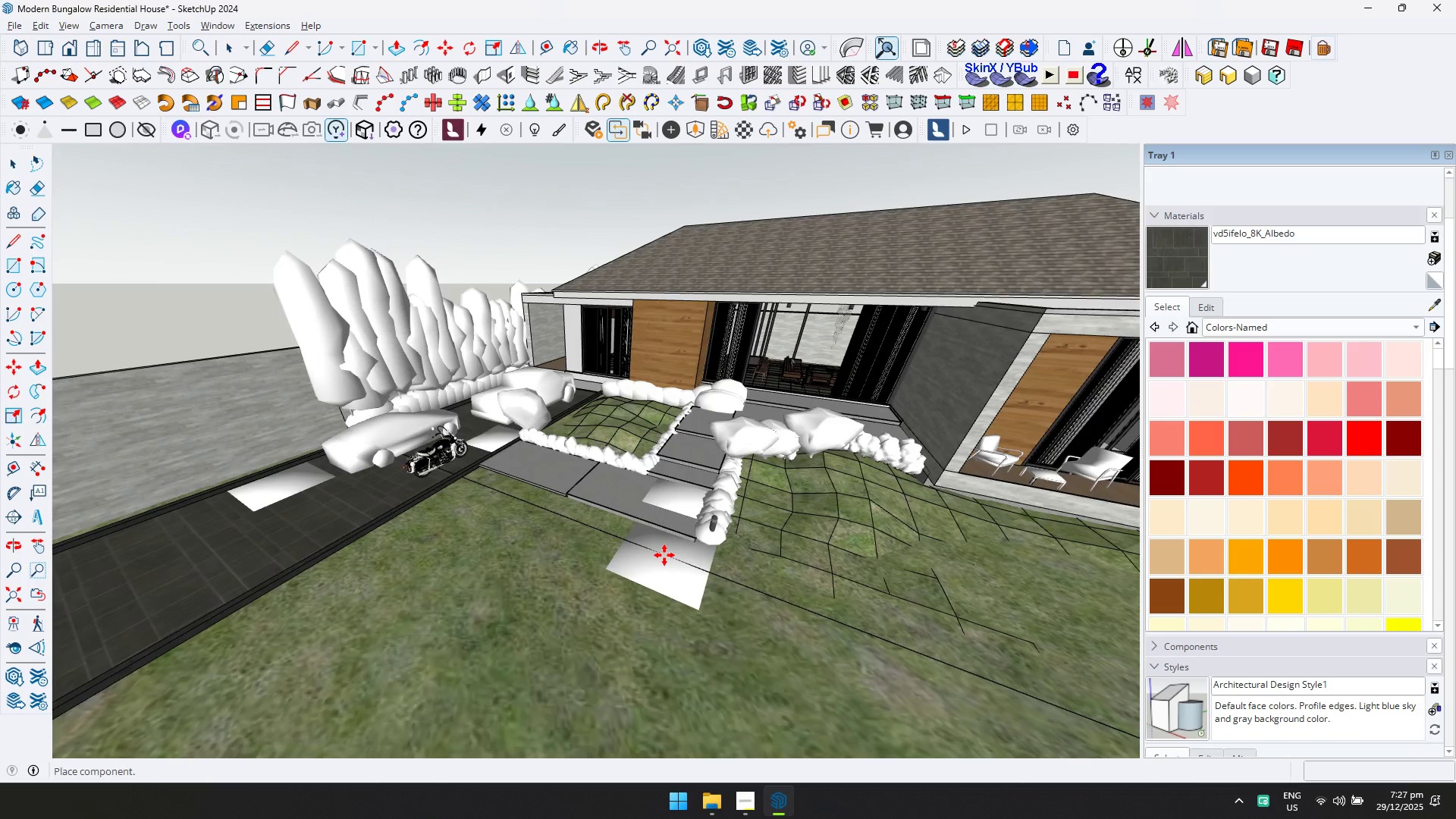 
key(Shift+ShiftLeft)
 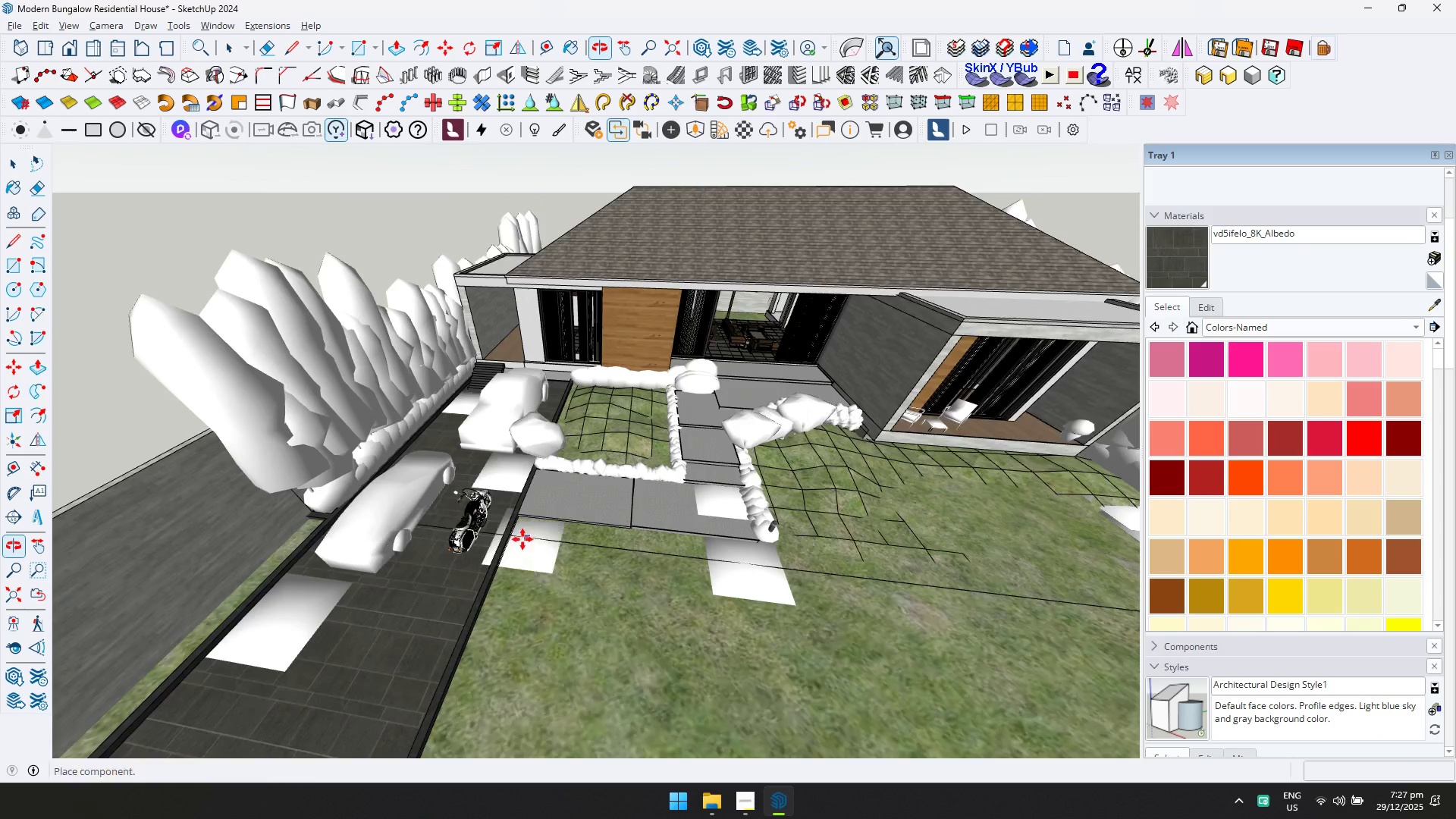 
scroll: coordinate [459, 556], scroll_direction: up, amount: 3.0
 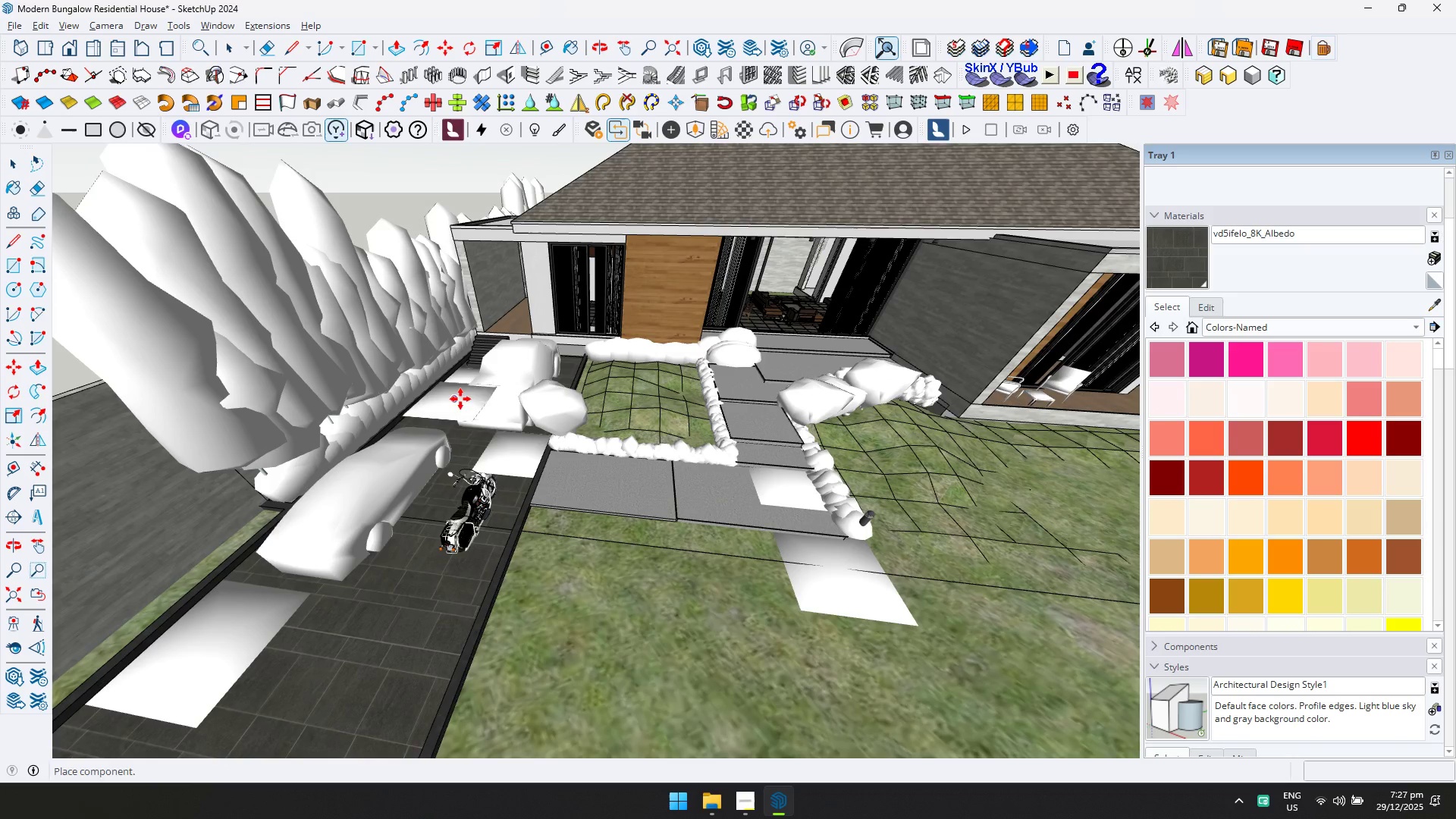 
key(Shift+ShiftLeft)
 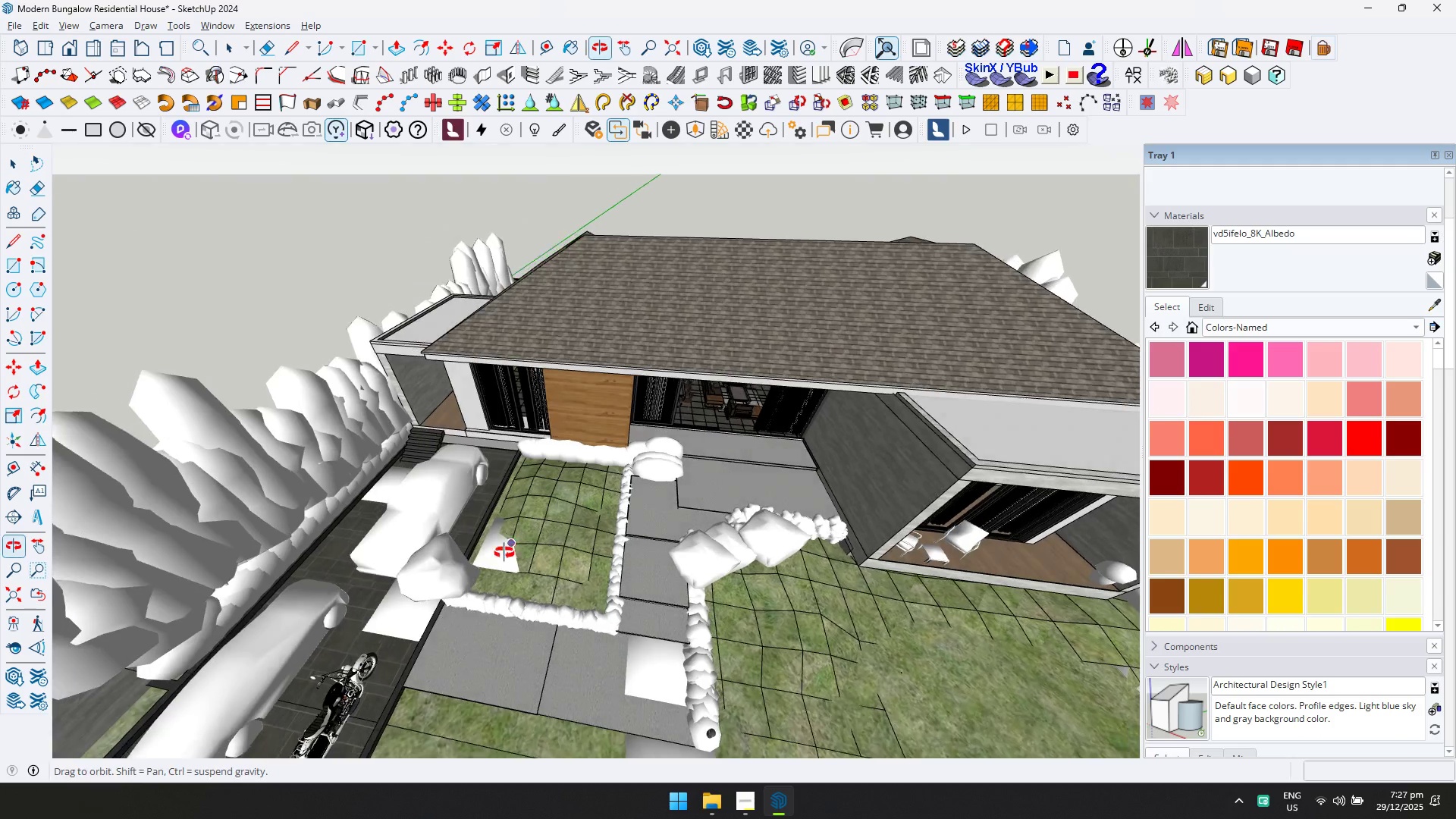 
scroll: coordinate [709, 477], scroll_direction: up, amount: 6.0
 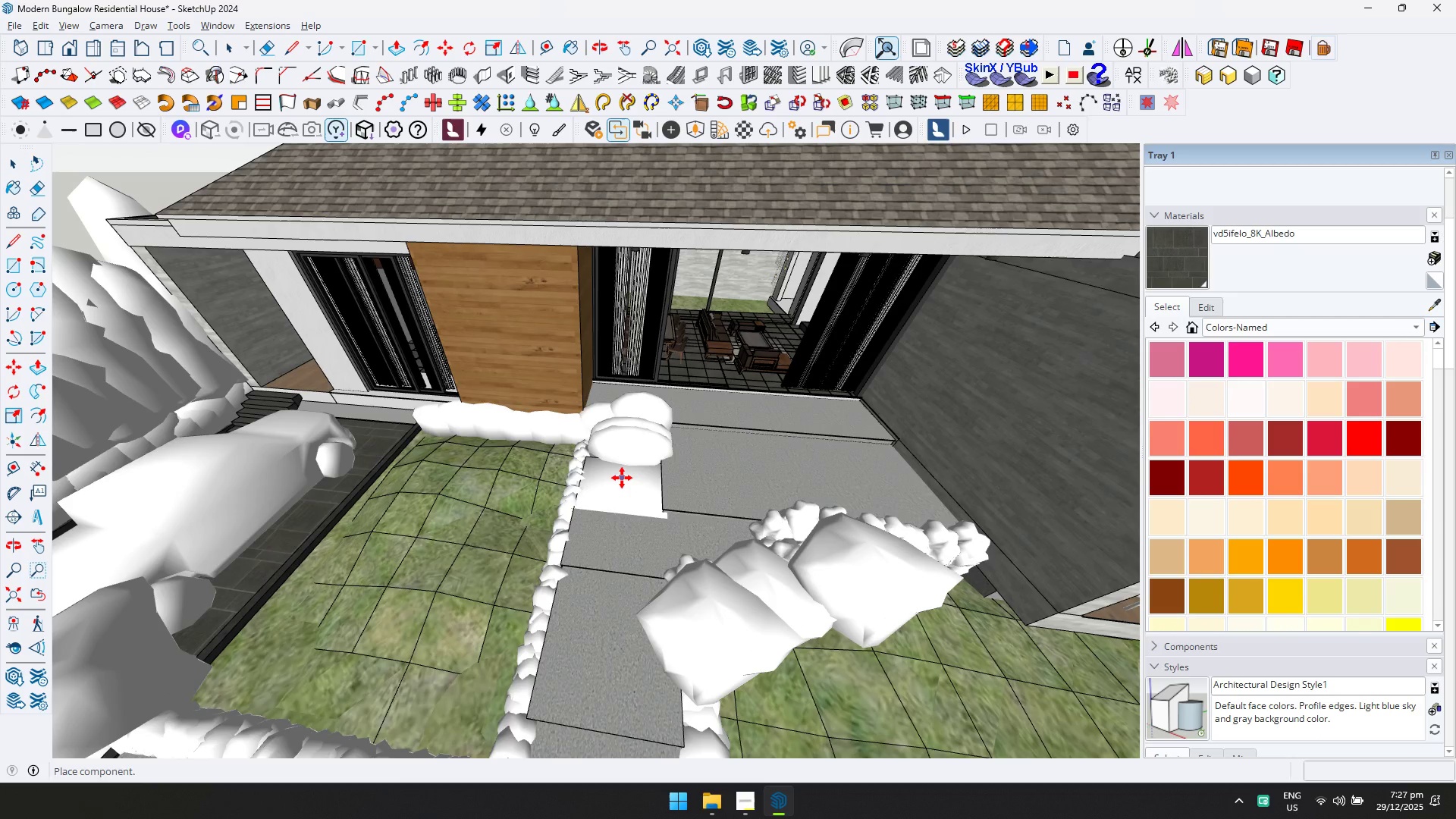 
left_click([631, 480])
 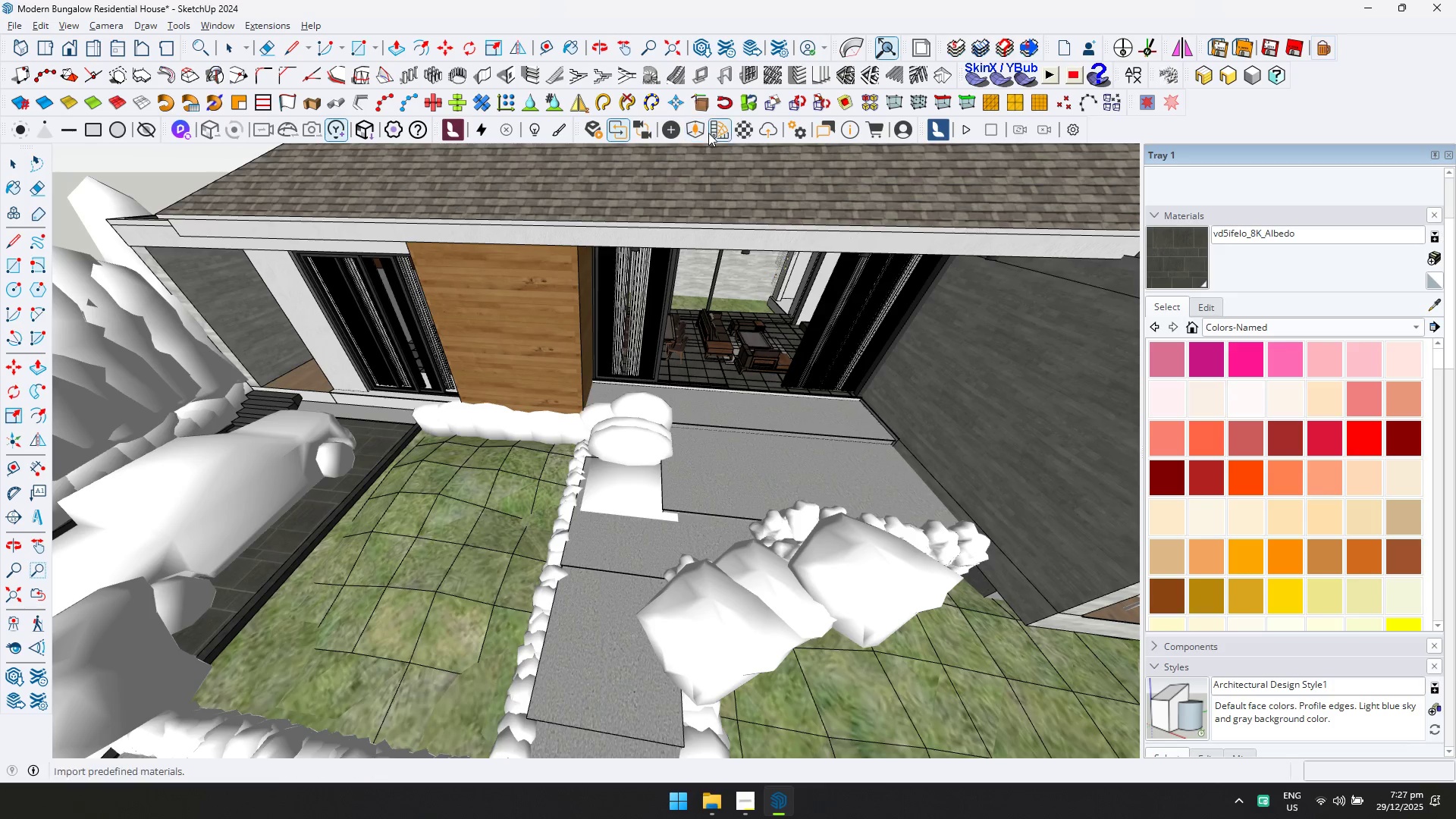 
left_click([700, 130])
 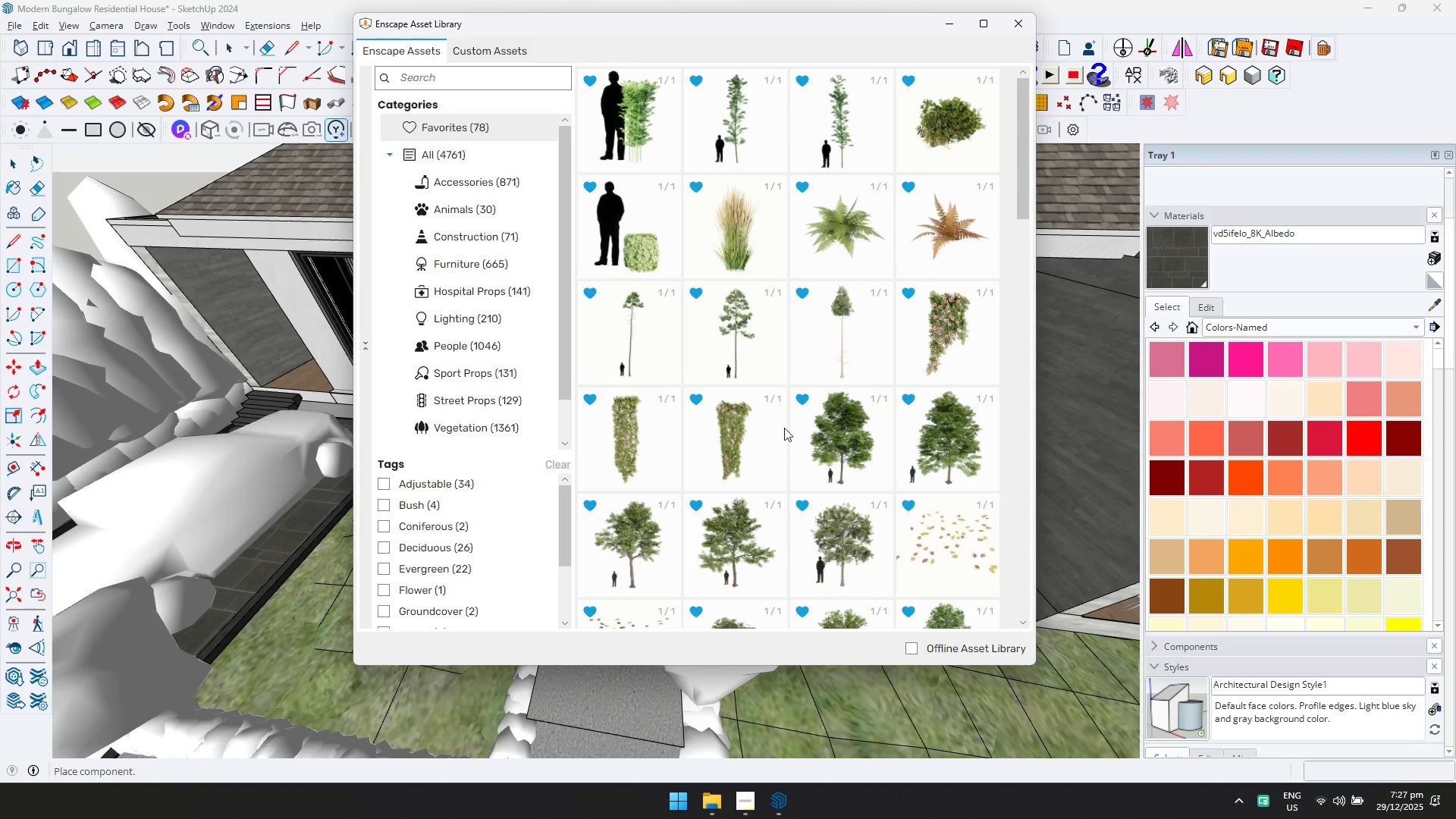 
left_click([669, 519])
 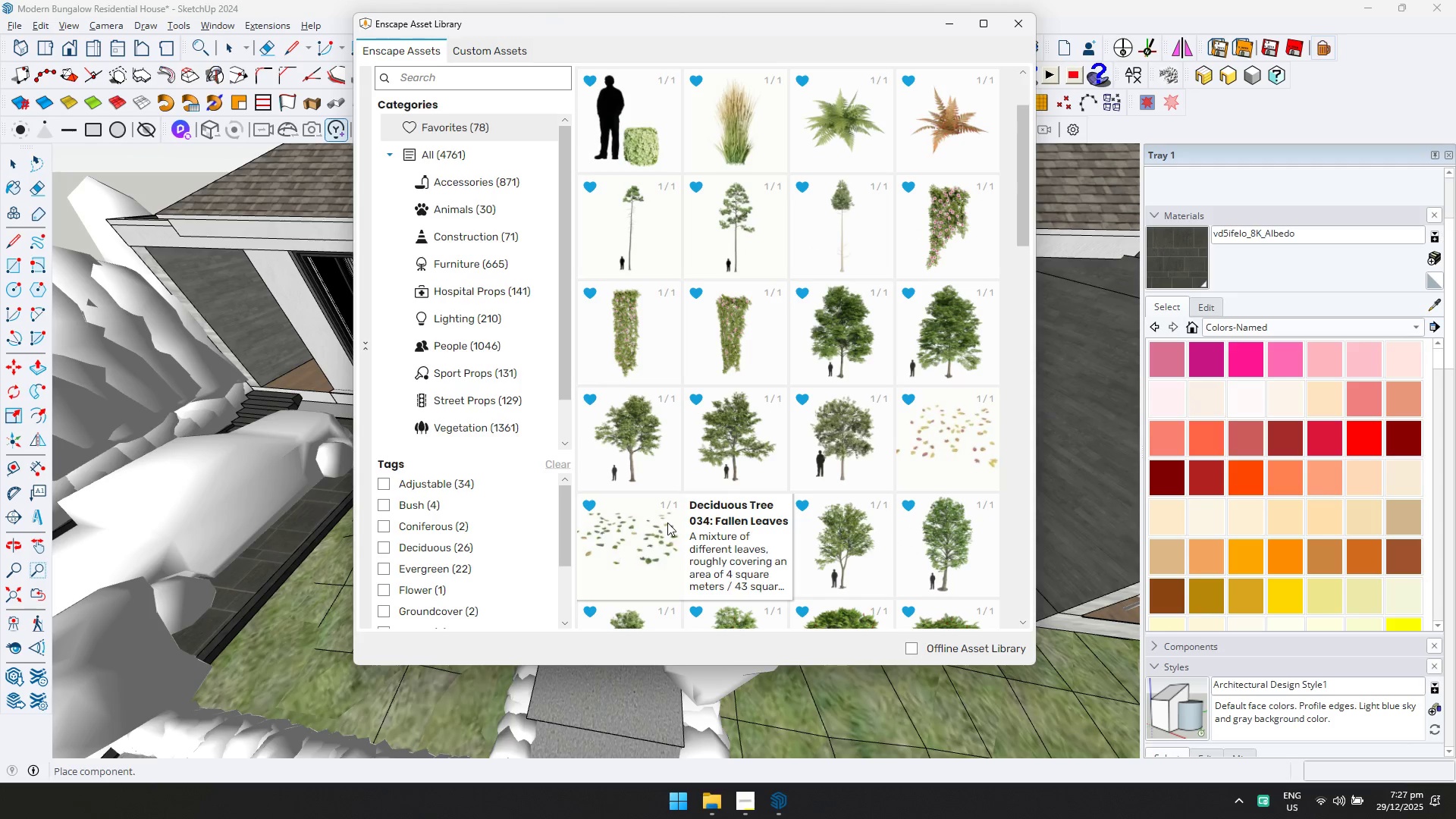 
scroll: coordinate [723, 485], scroll_direction: down, amount: 1.0
 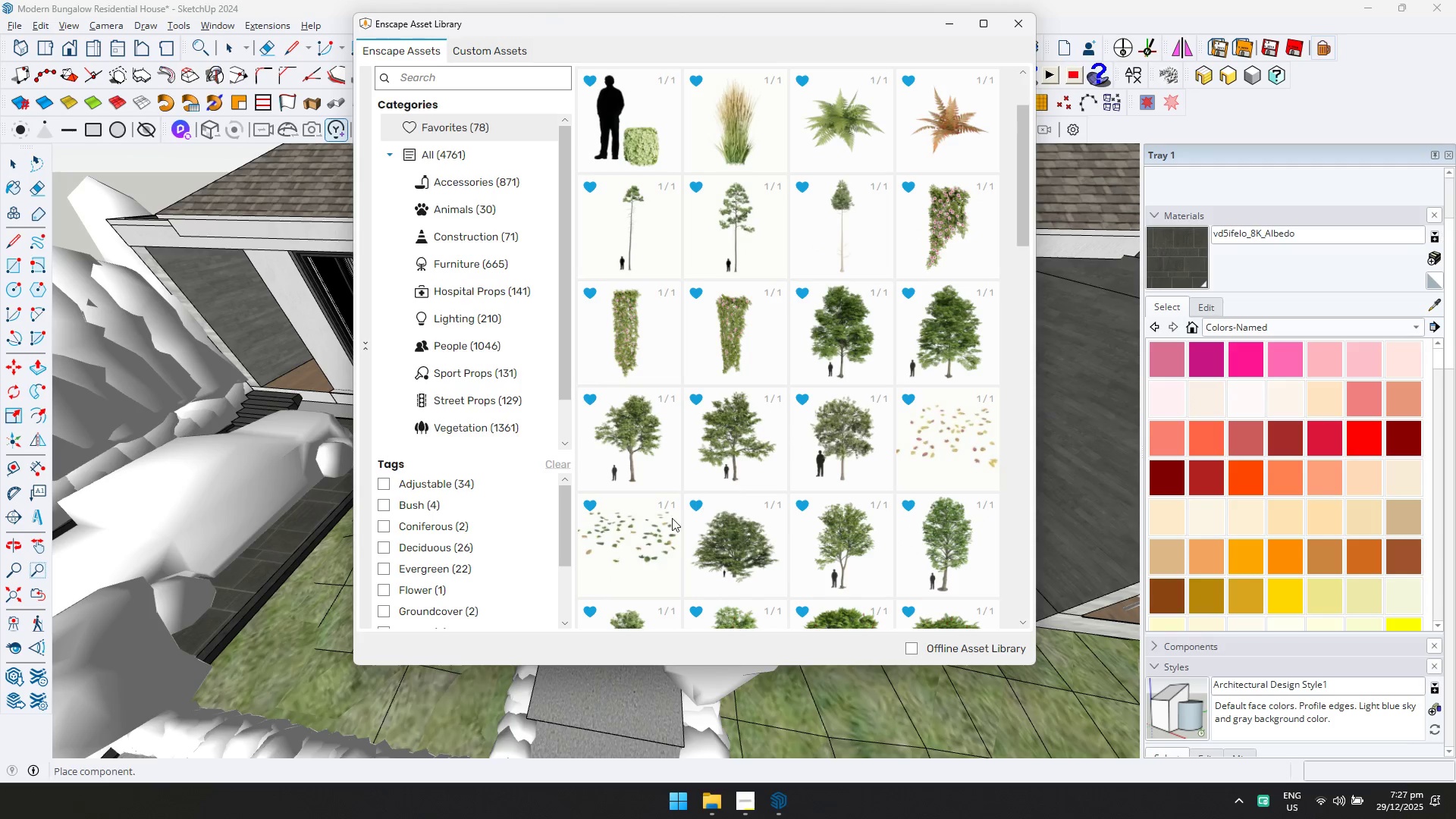 
double_click([656, 532])
 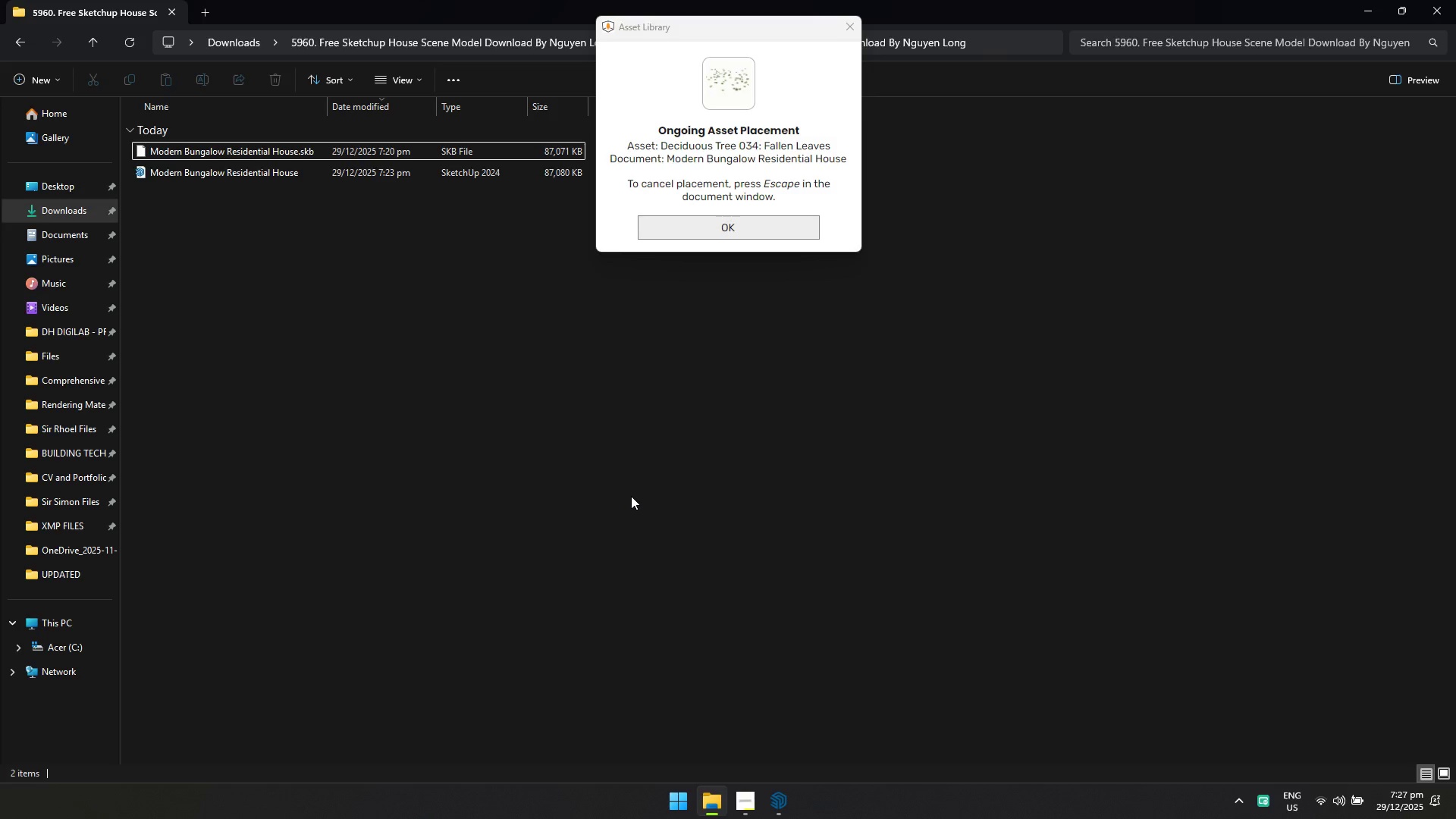 
left_click([740, 223])
 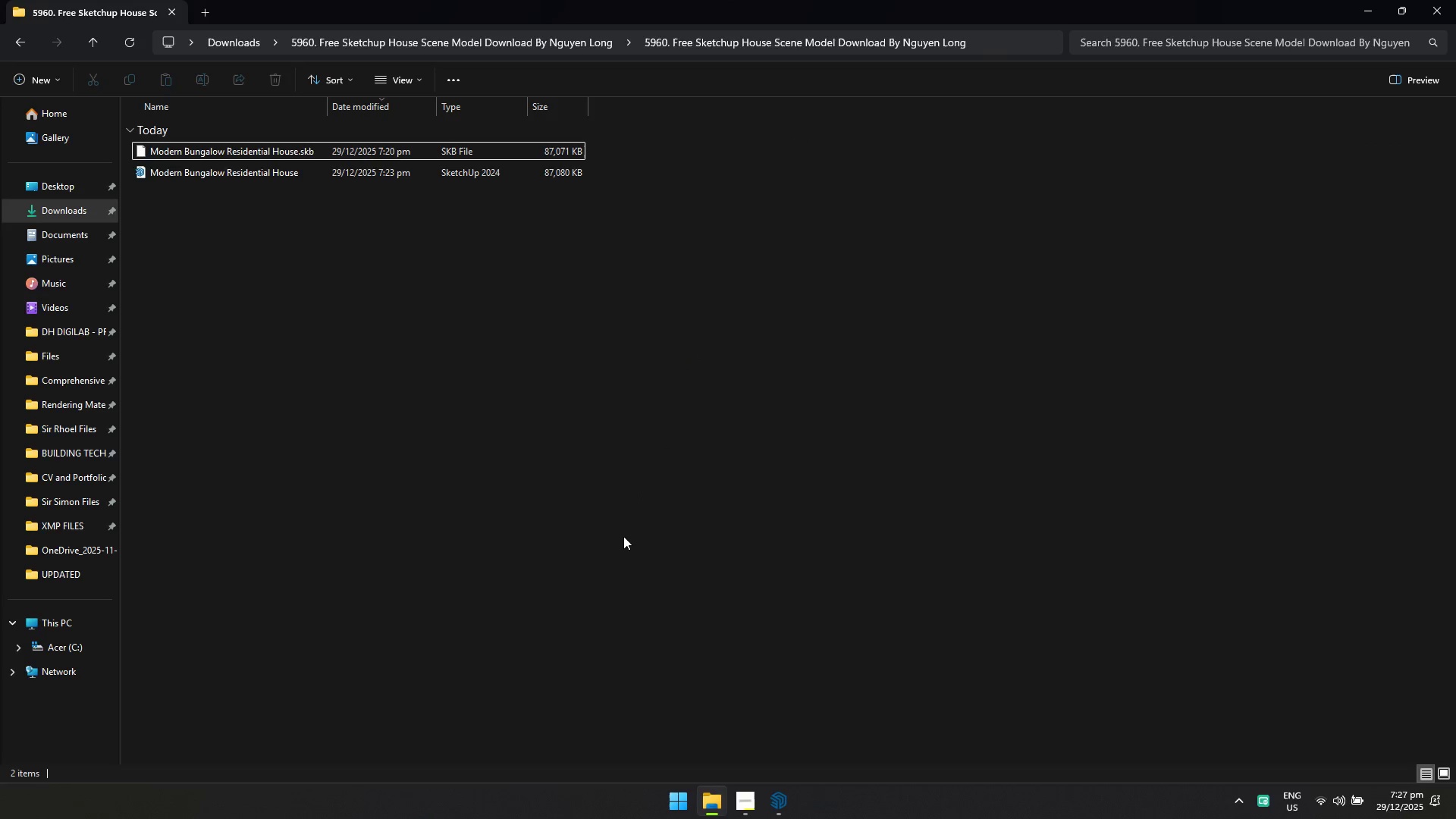 
key(Alt+AltLeft)
 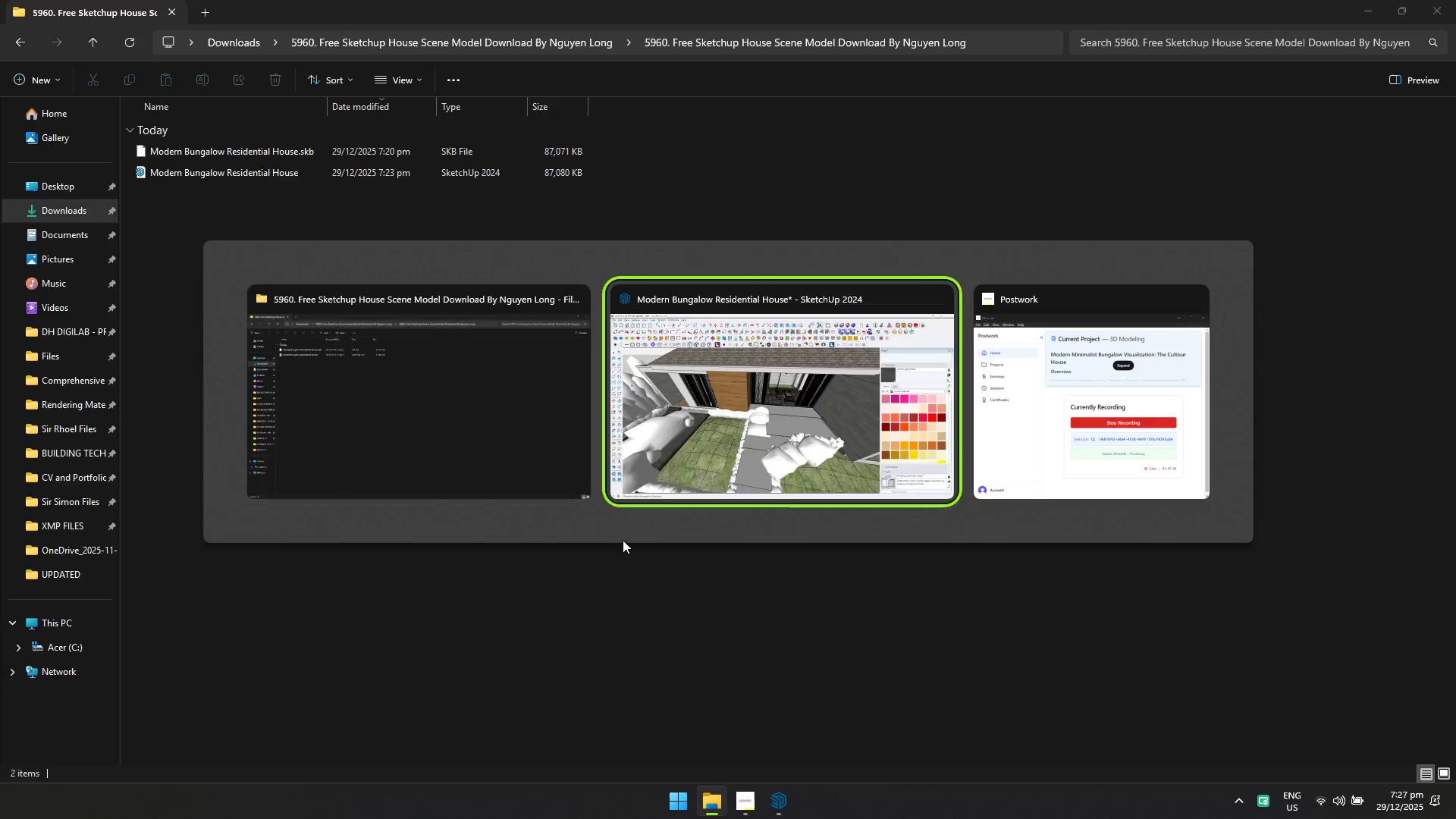 
key(Alt+Tab)
 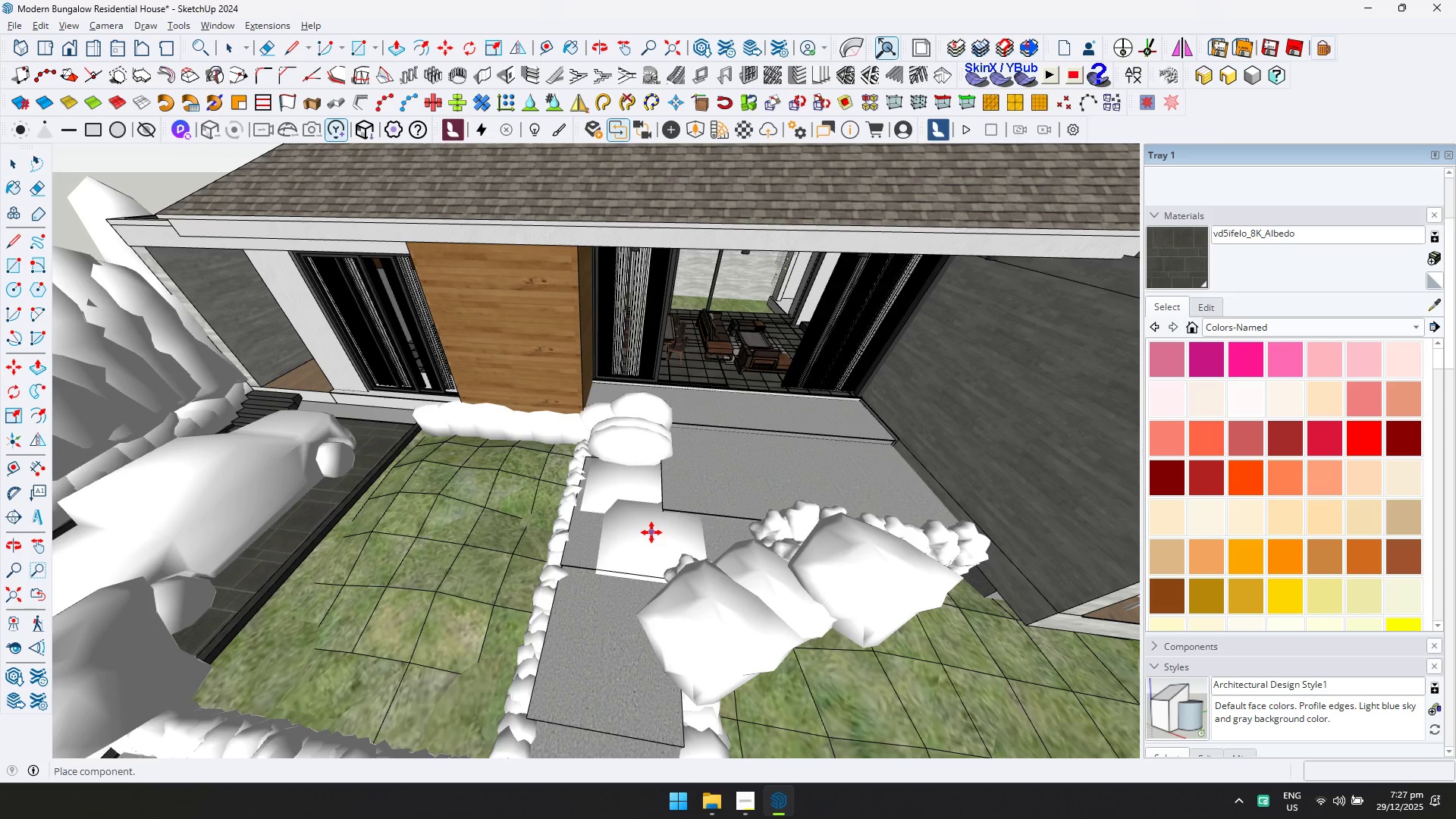 
left_click([664, 526])
 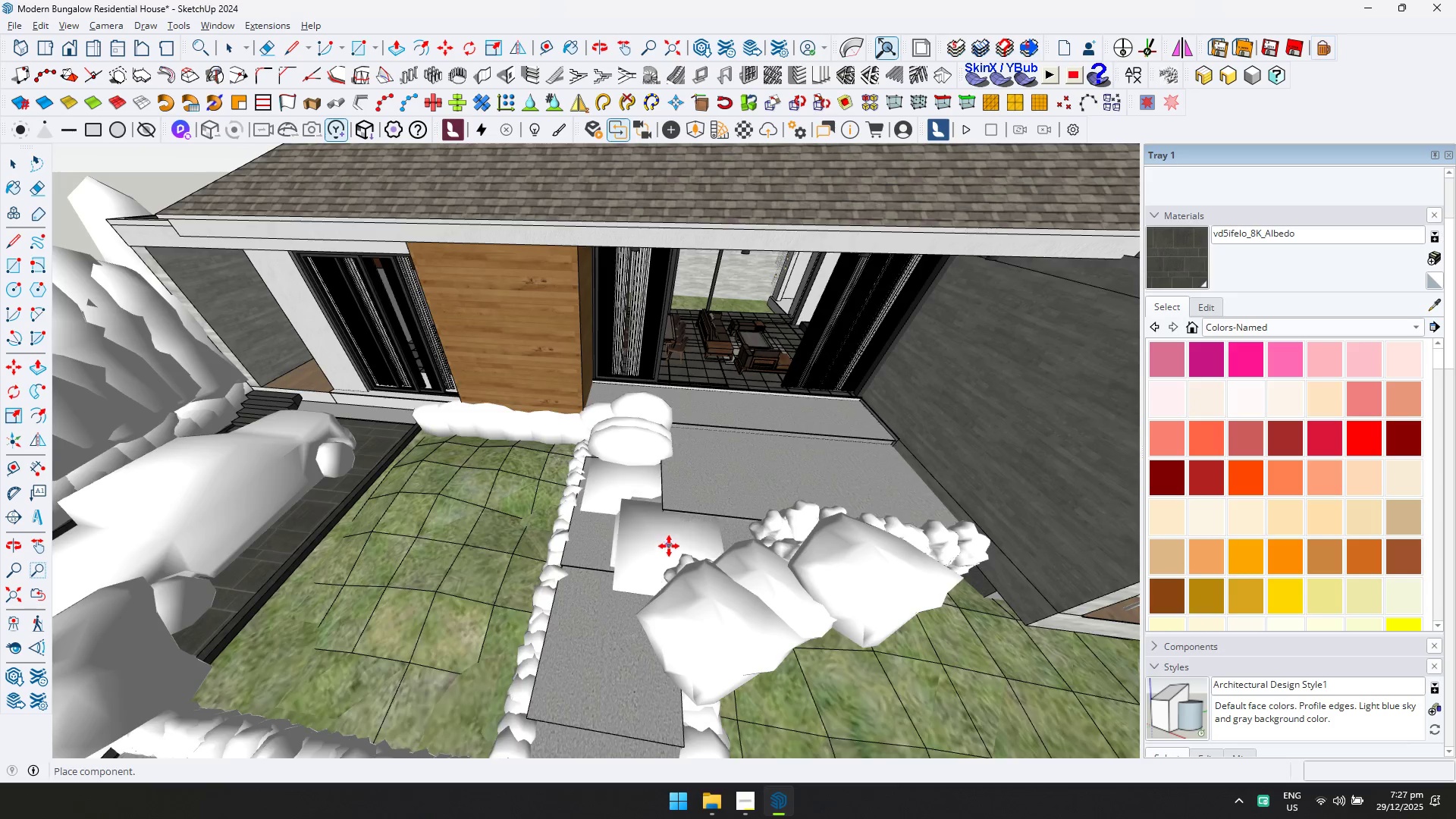 
key(Shift+ShiftLeft)
 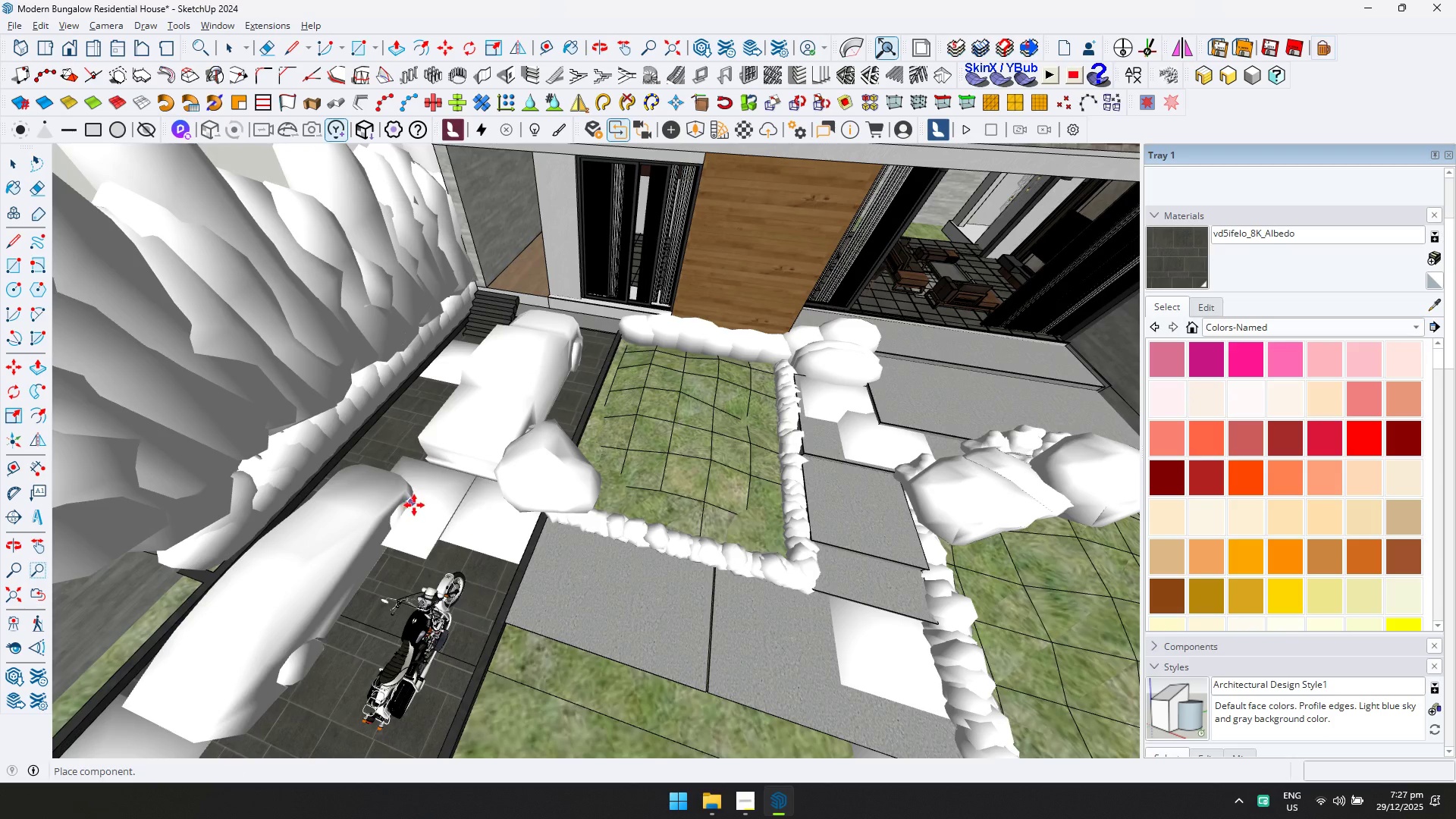 
scroll: coordinate [667, 570], scroll_direction: down, amount: 4.0
 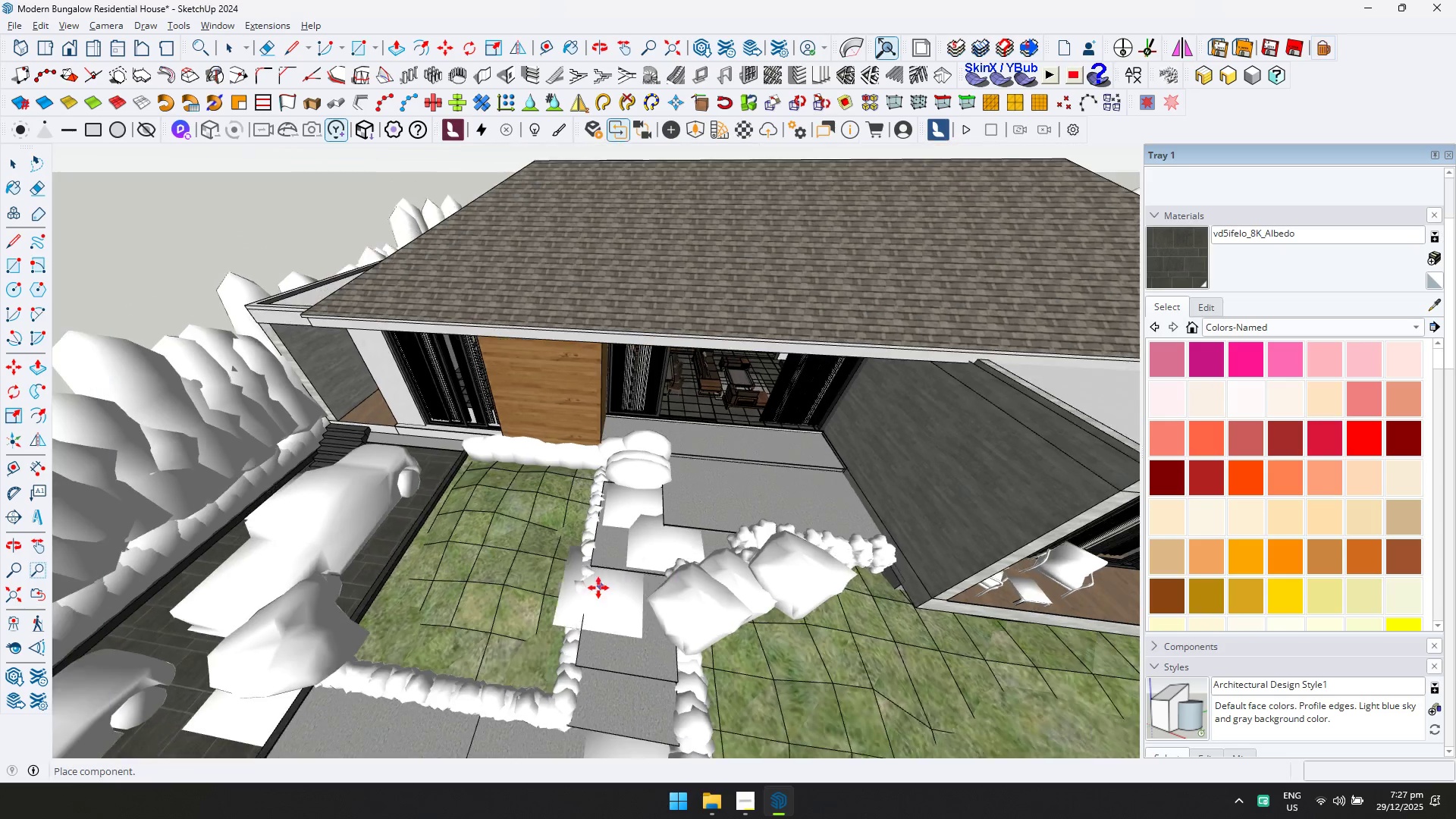 
left_click([433, 505])
 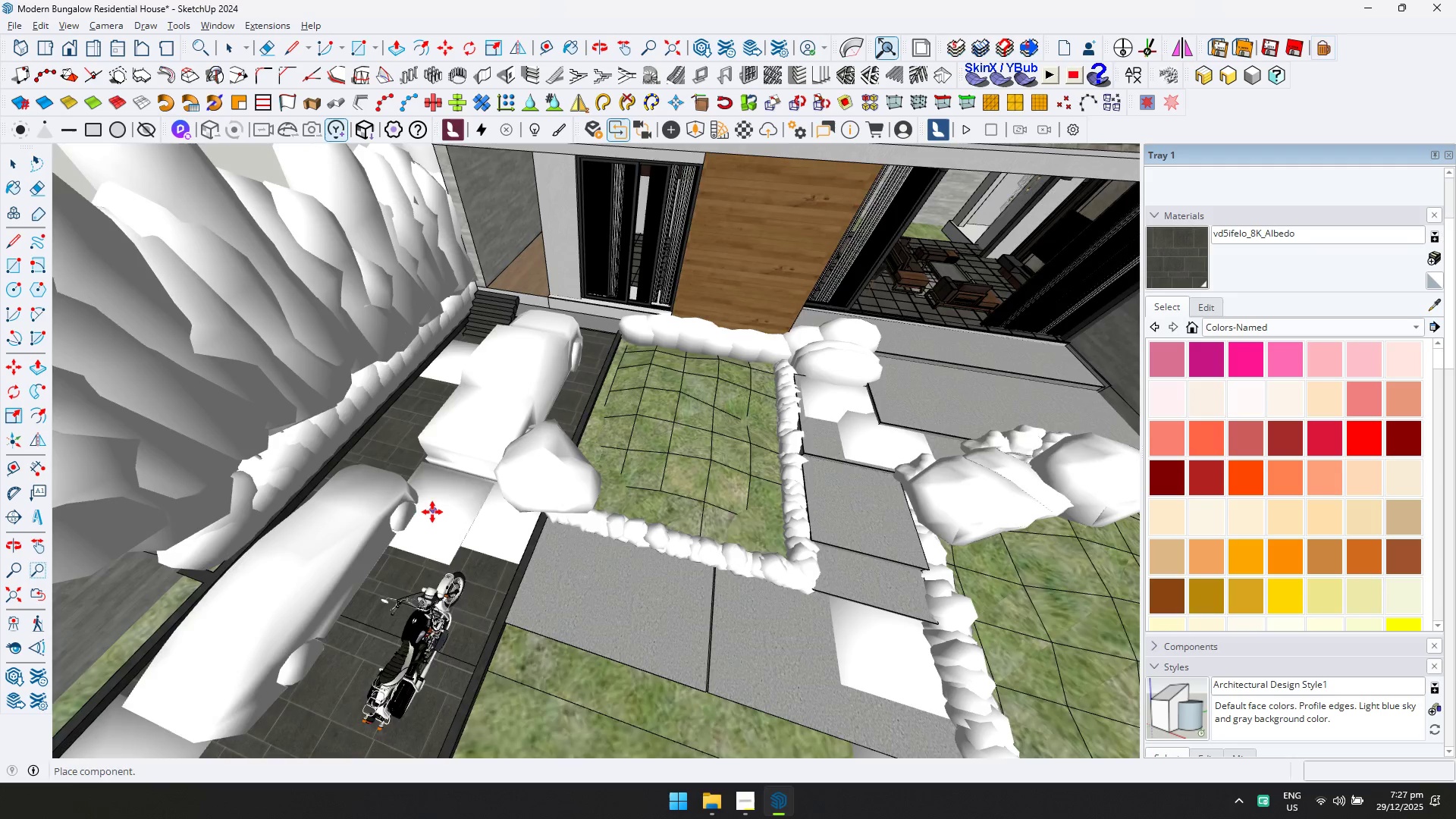 
key(Shift+ShiftLeft)
 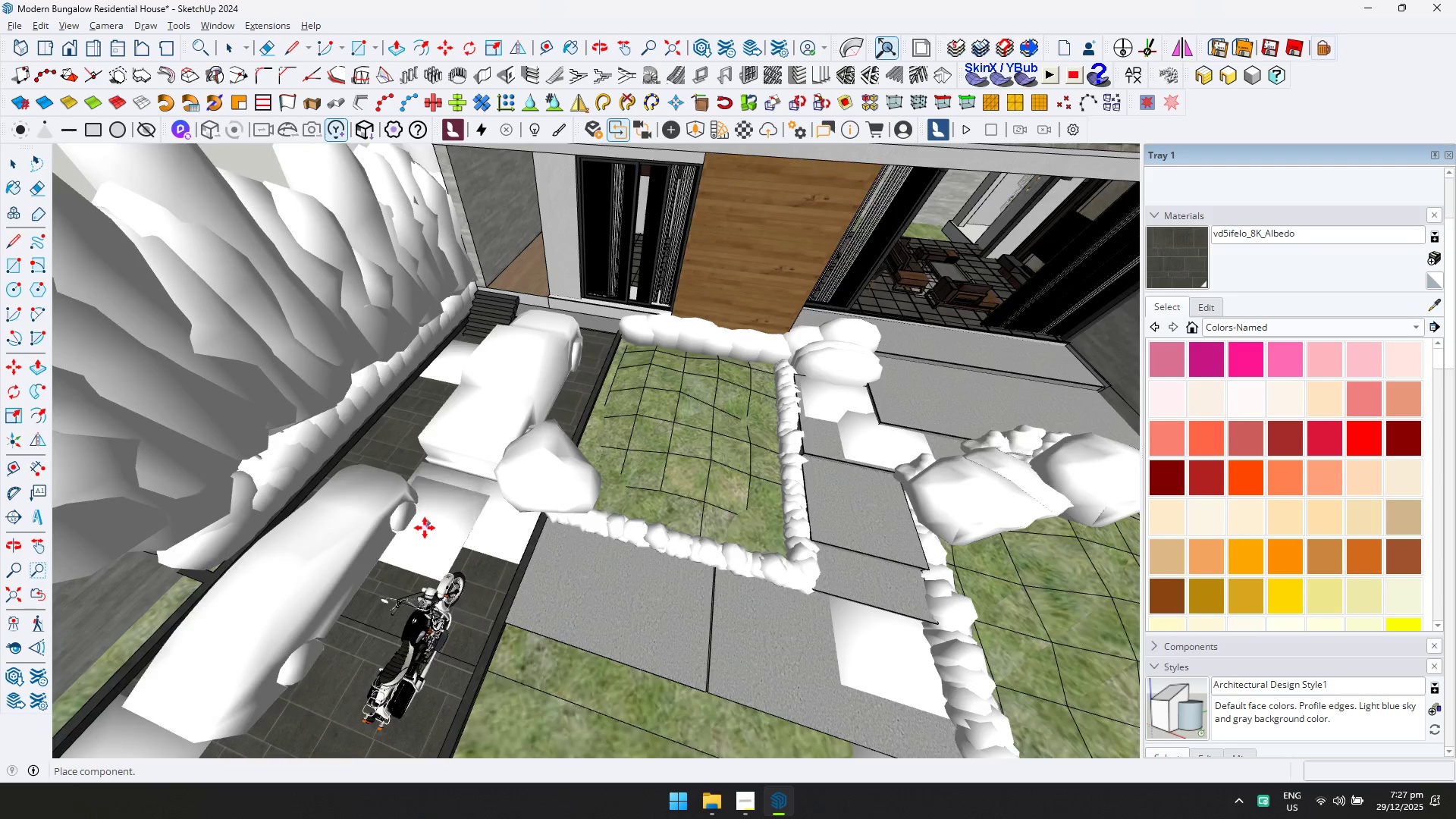 
scroll: coordinate [416, 541], scroll_direction: down, amount: 2.0
 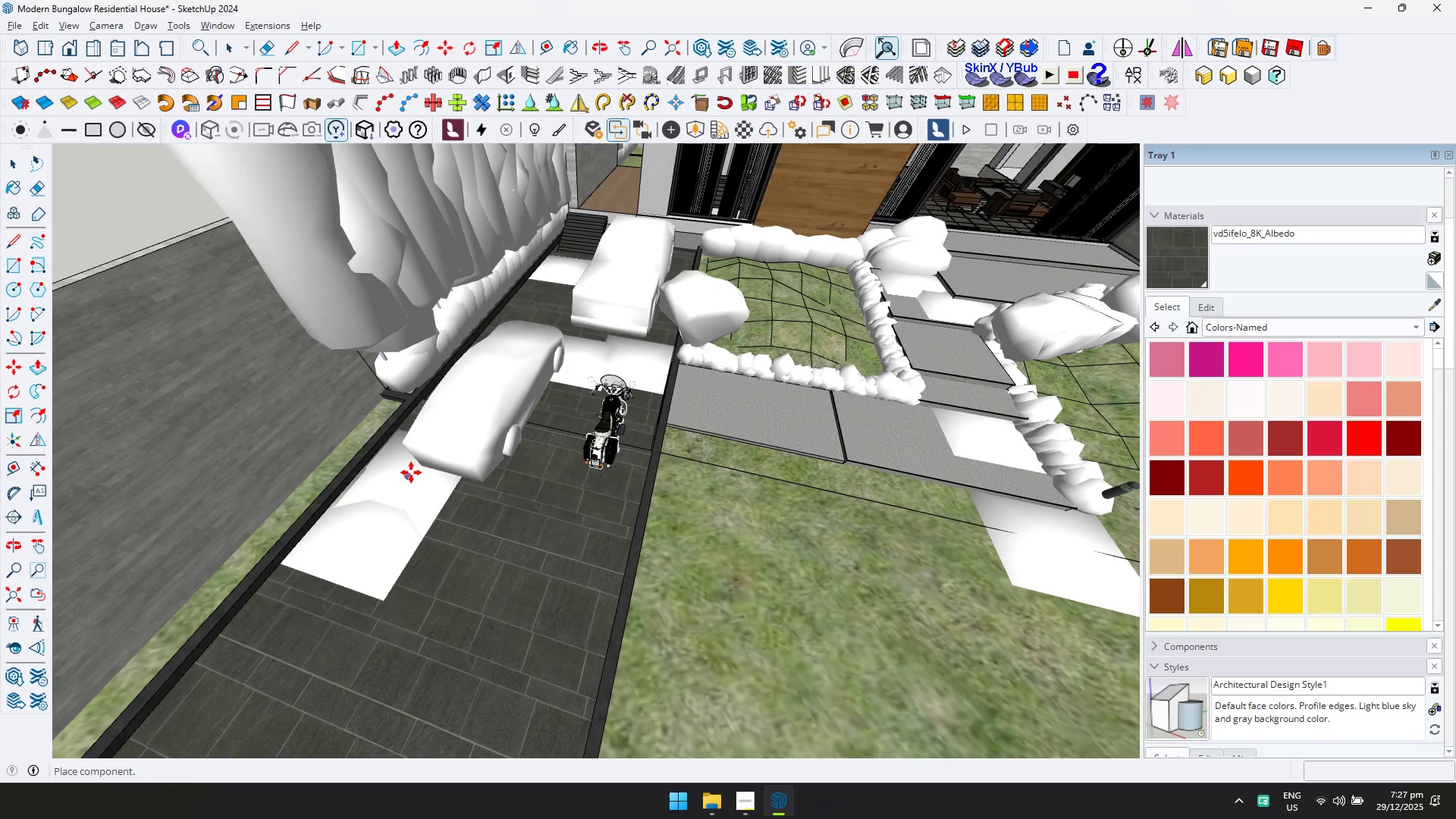 
left_click([411, 472])
 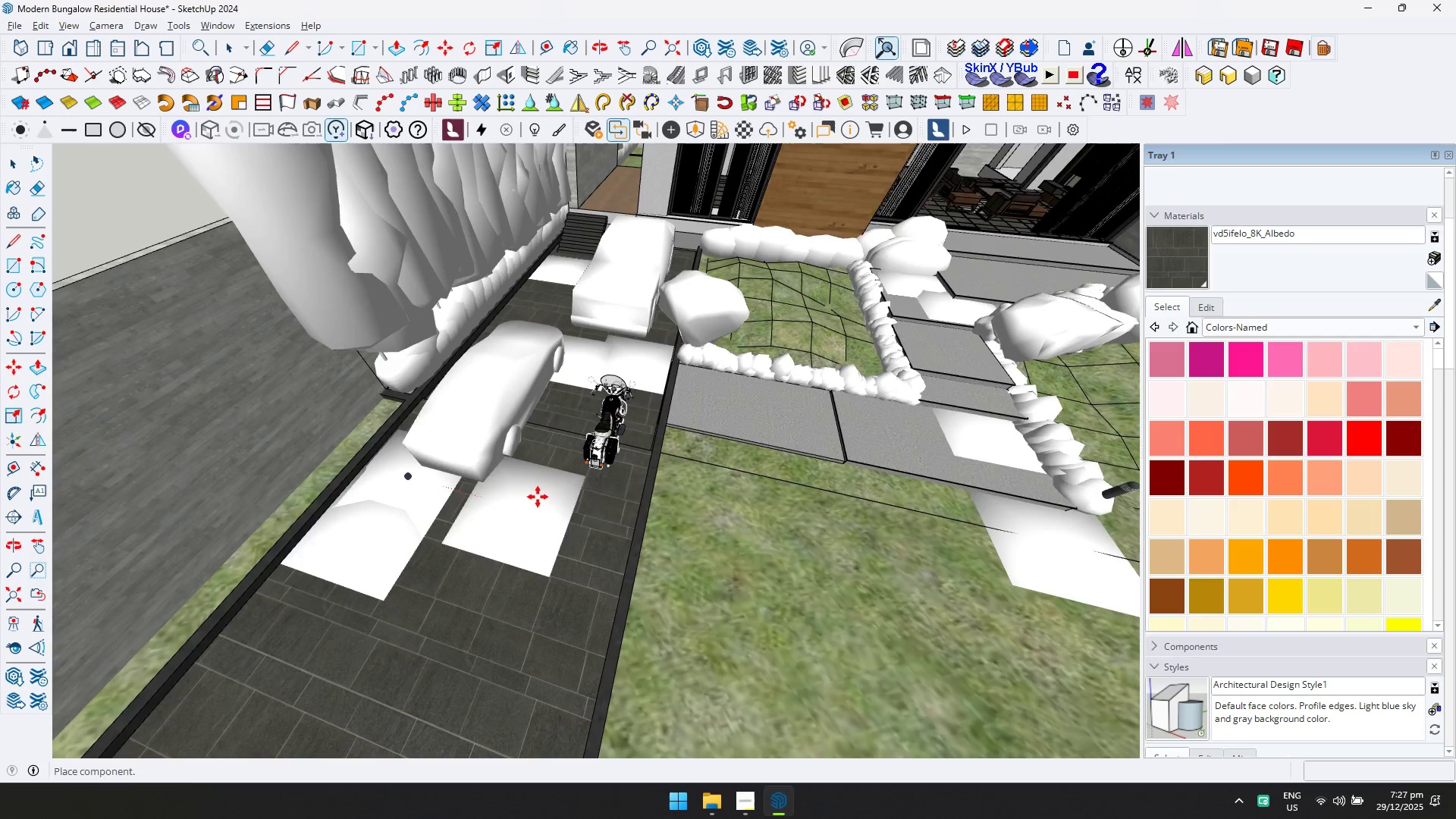 
hold_key(key=ShiftLeft, duration=0.45)
 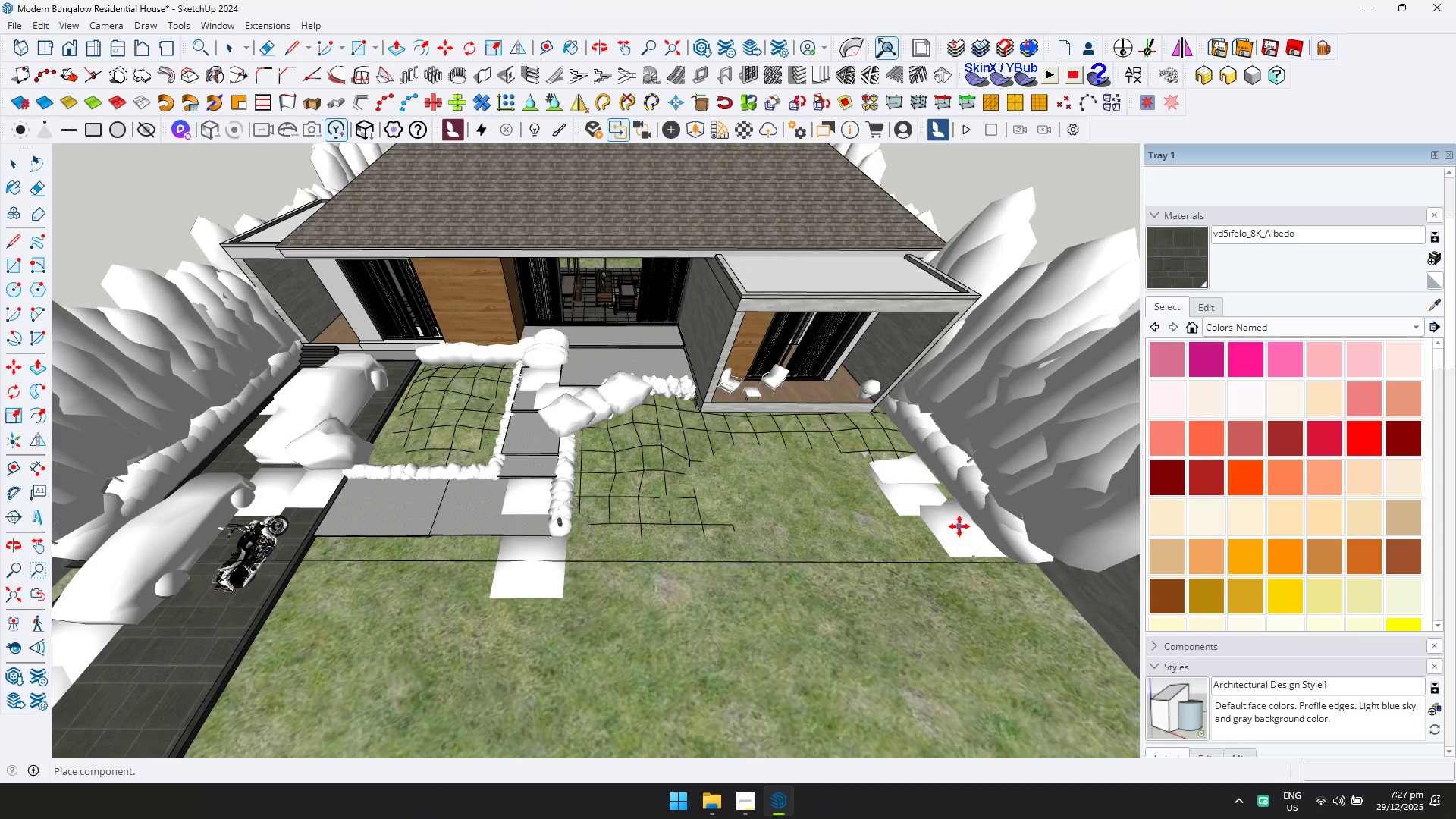 
scroll: coordinate [589, 514], scroll_direction: down, amount: 4.0
 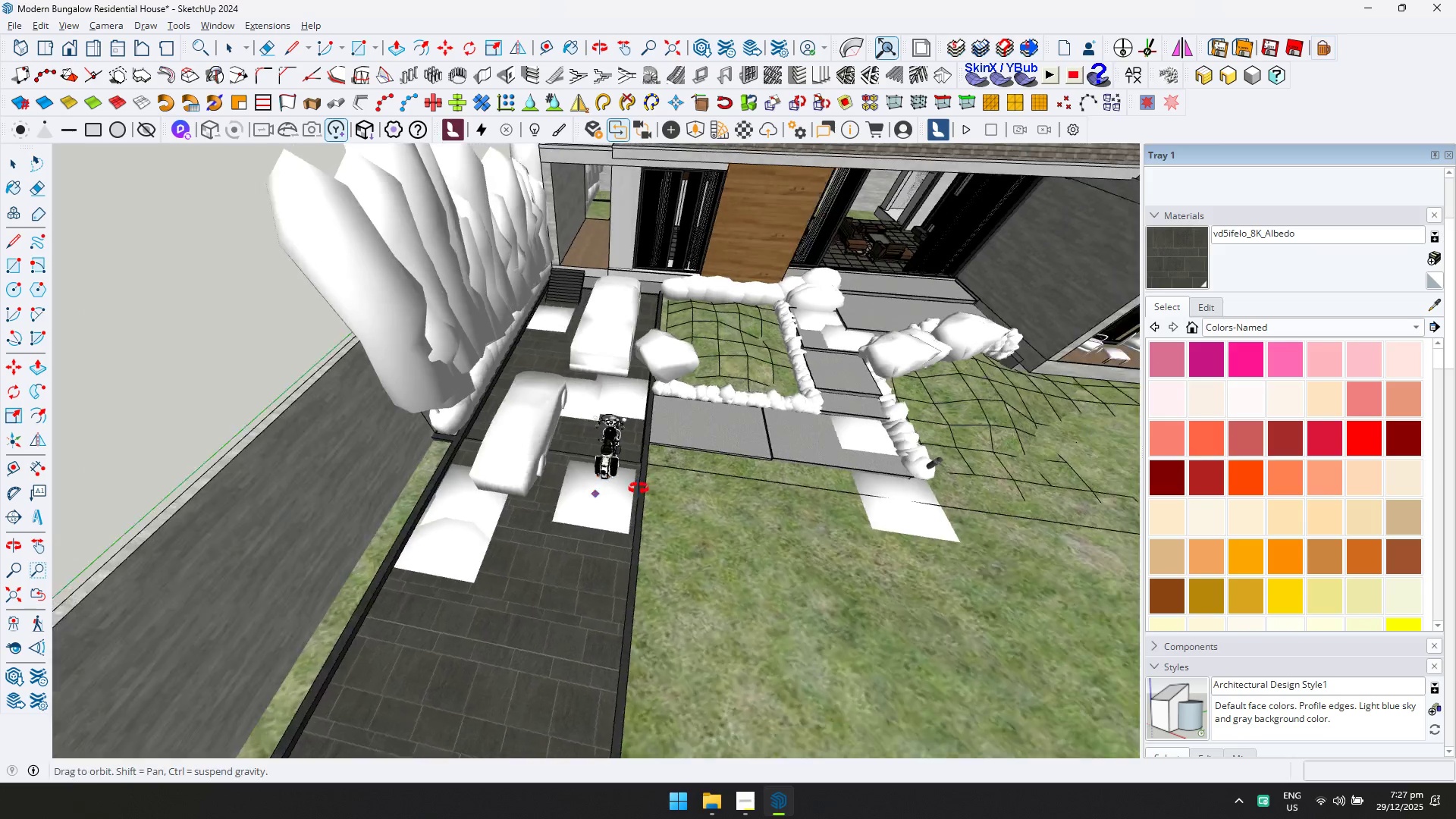 
left_click([964, 527])
 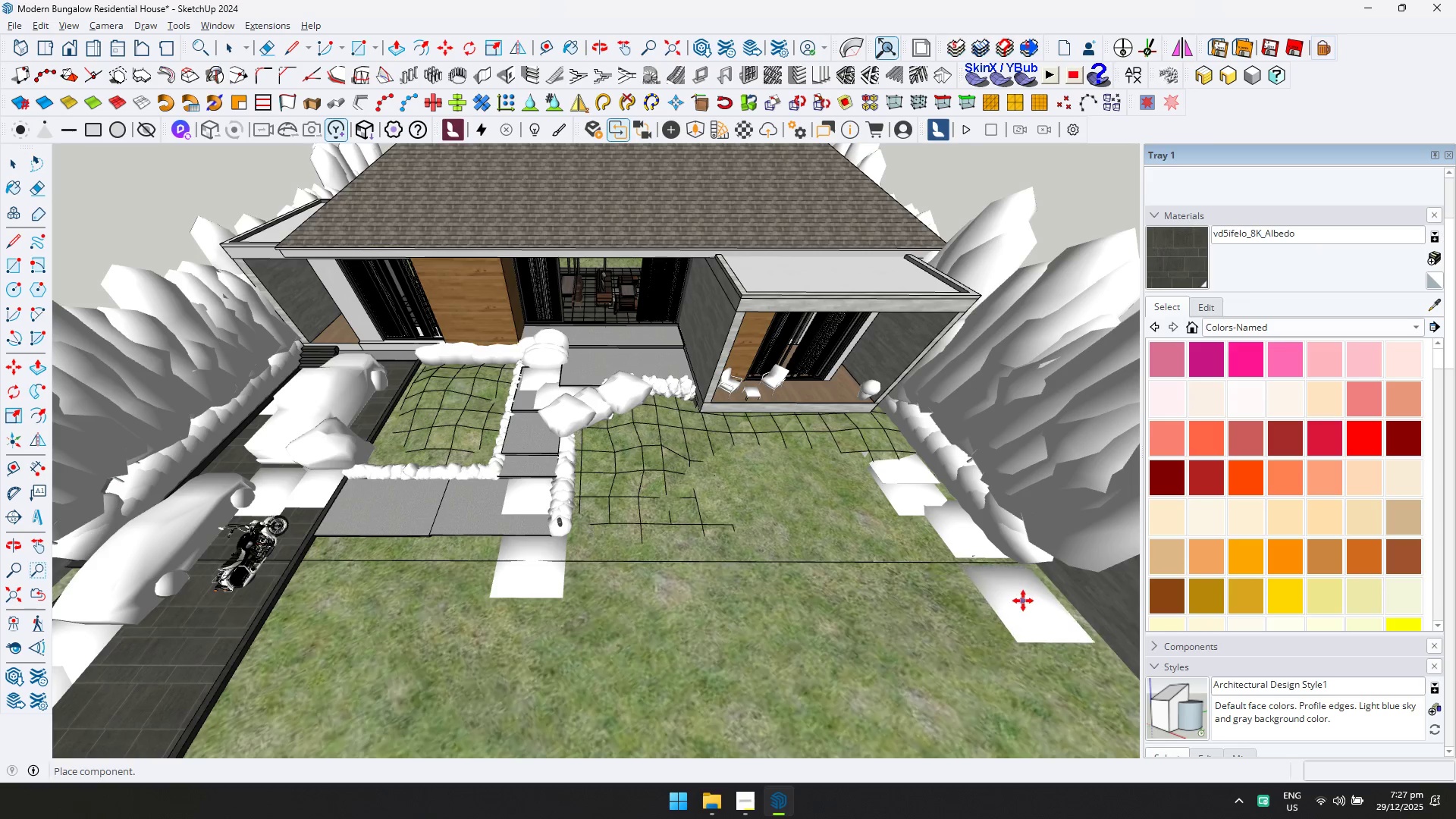 
left_click([1026, 591])
 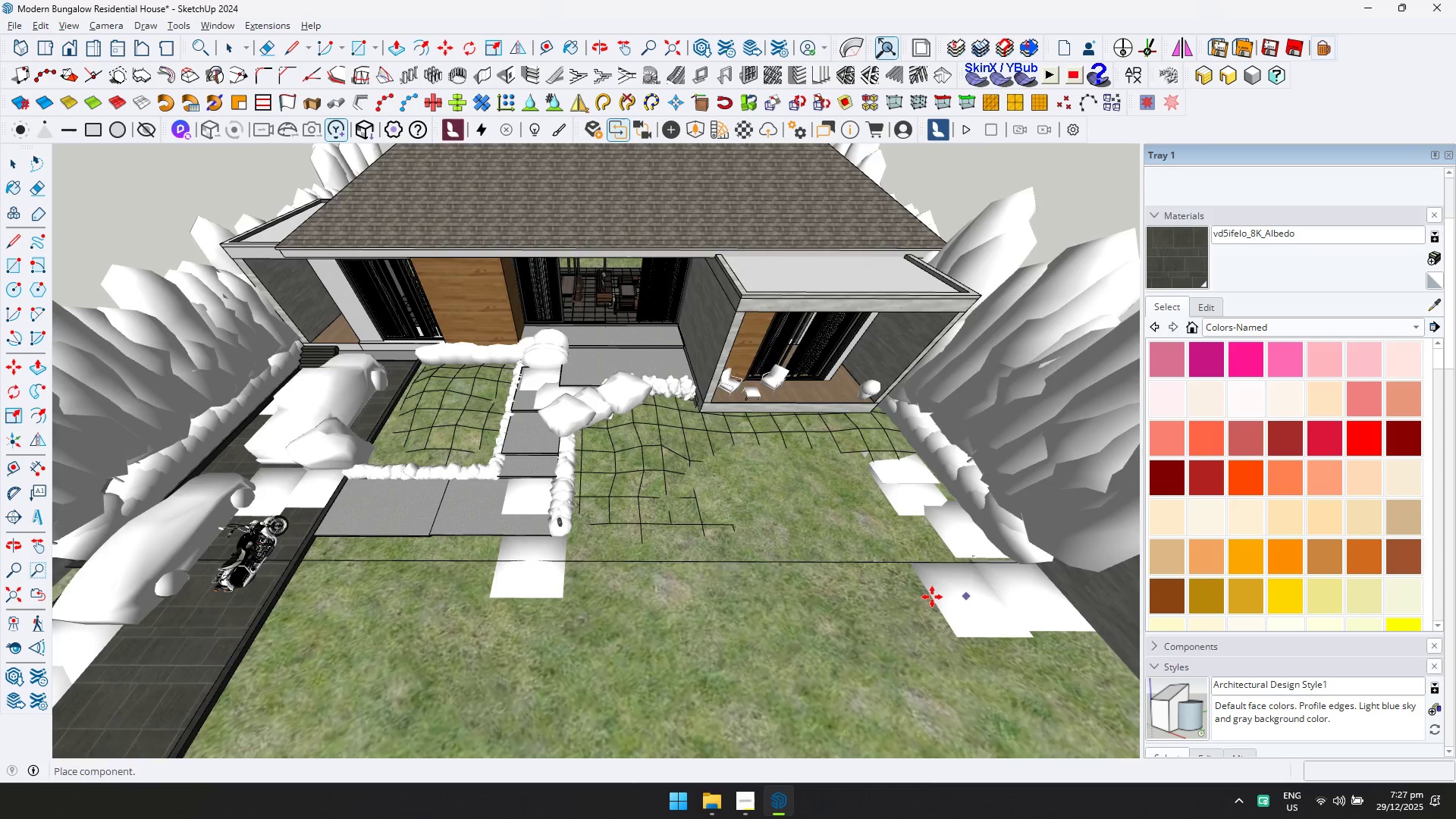 
hold_key(key=ShiftLeft, duration=0.31)